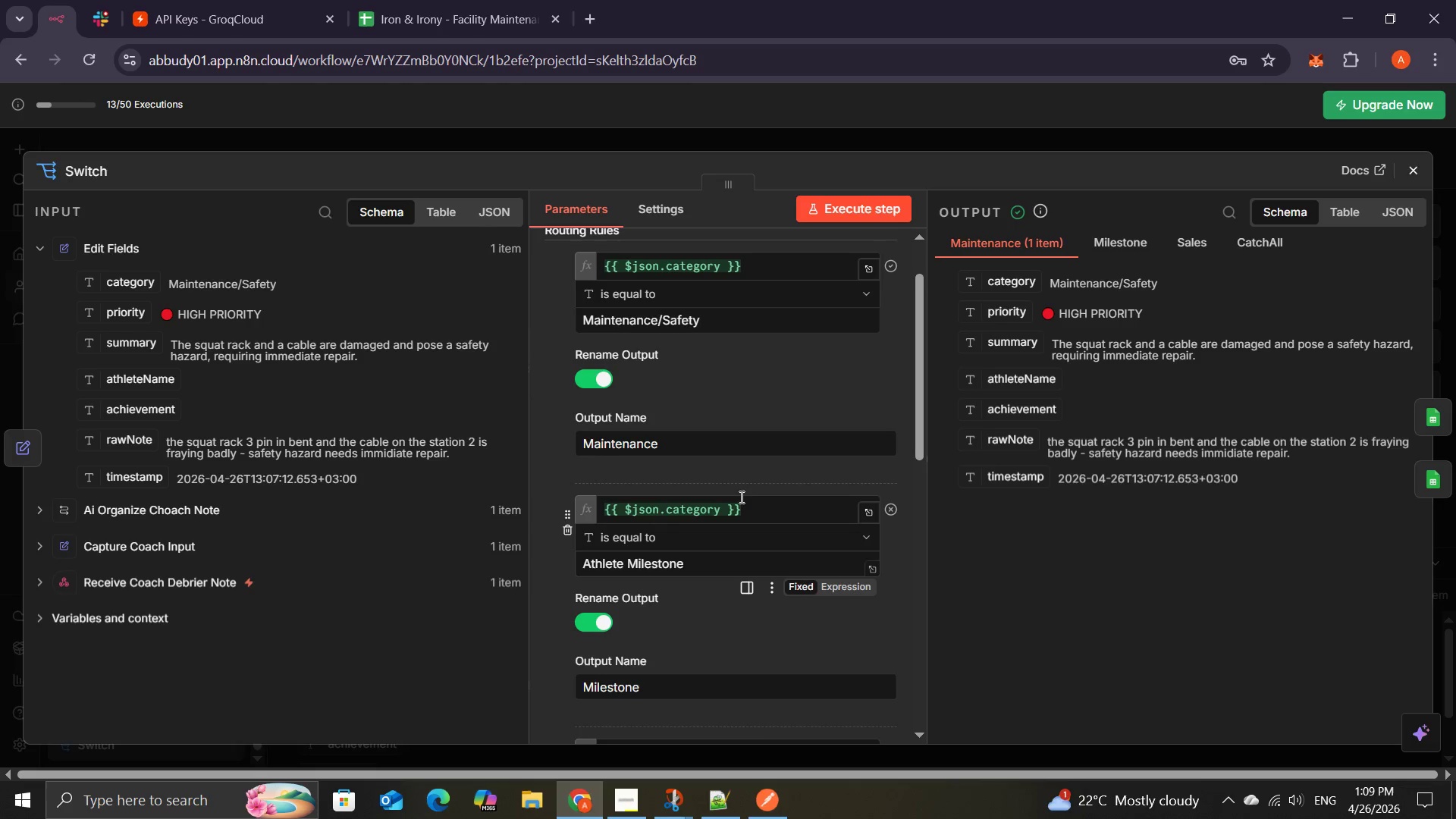 
wait(11.12)
 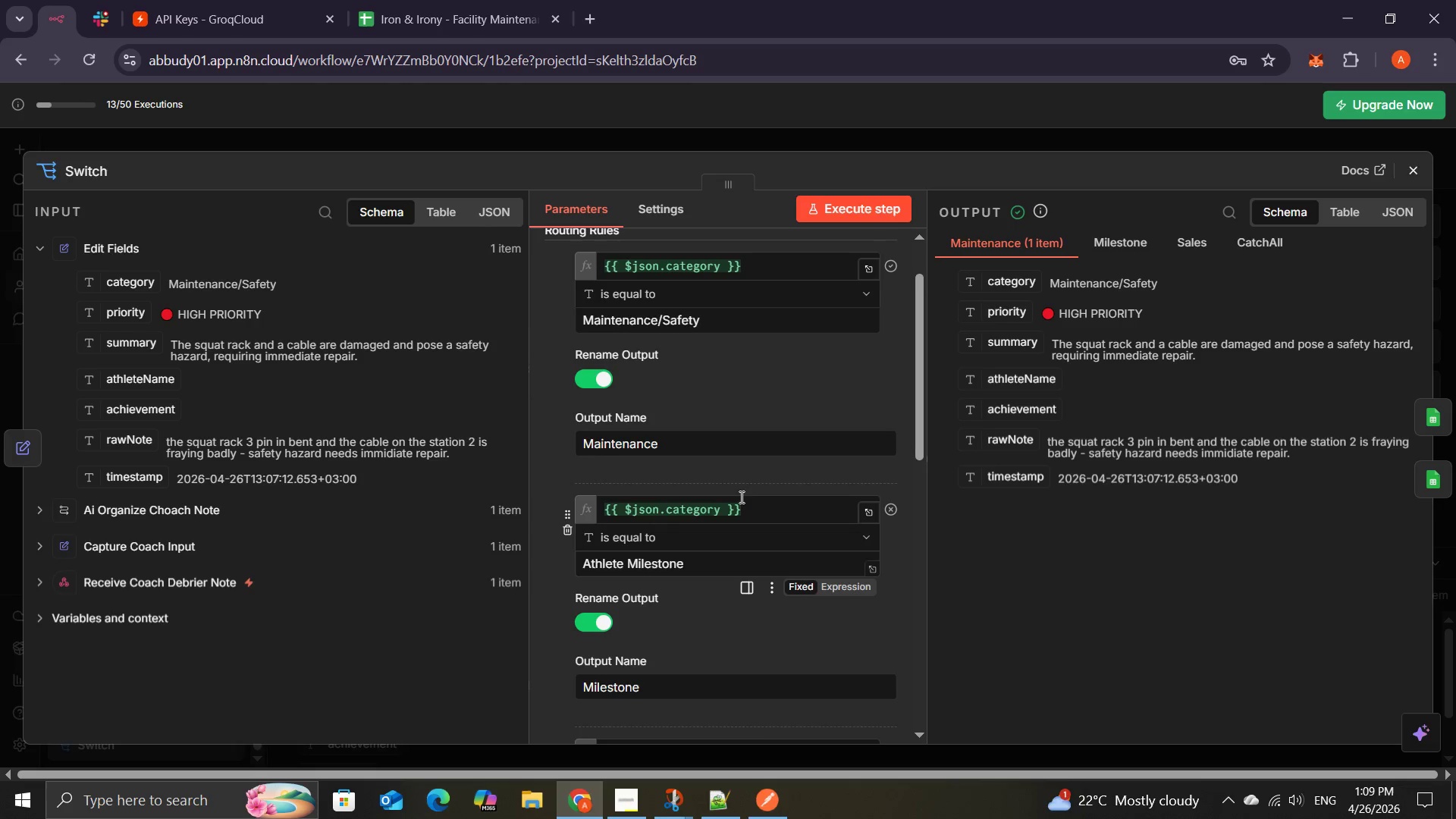 
left_click_drag(start_coordinate=[675, 566], to_coordinate=[577, 569])
 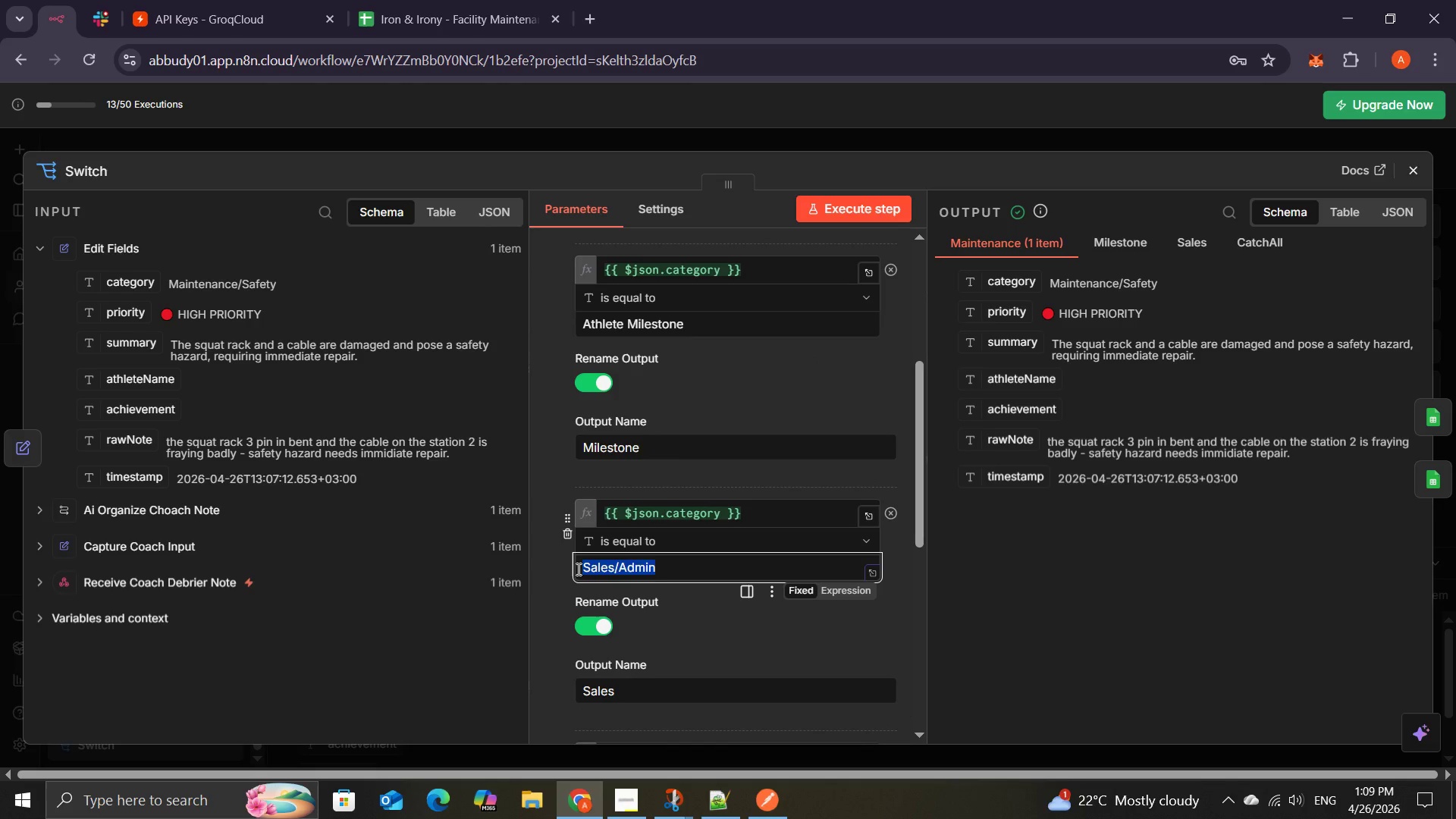 
key(Control+C)
 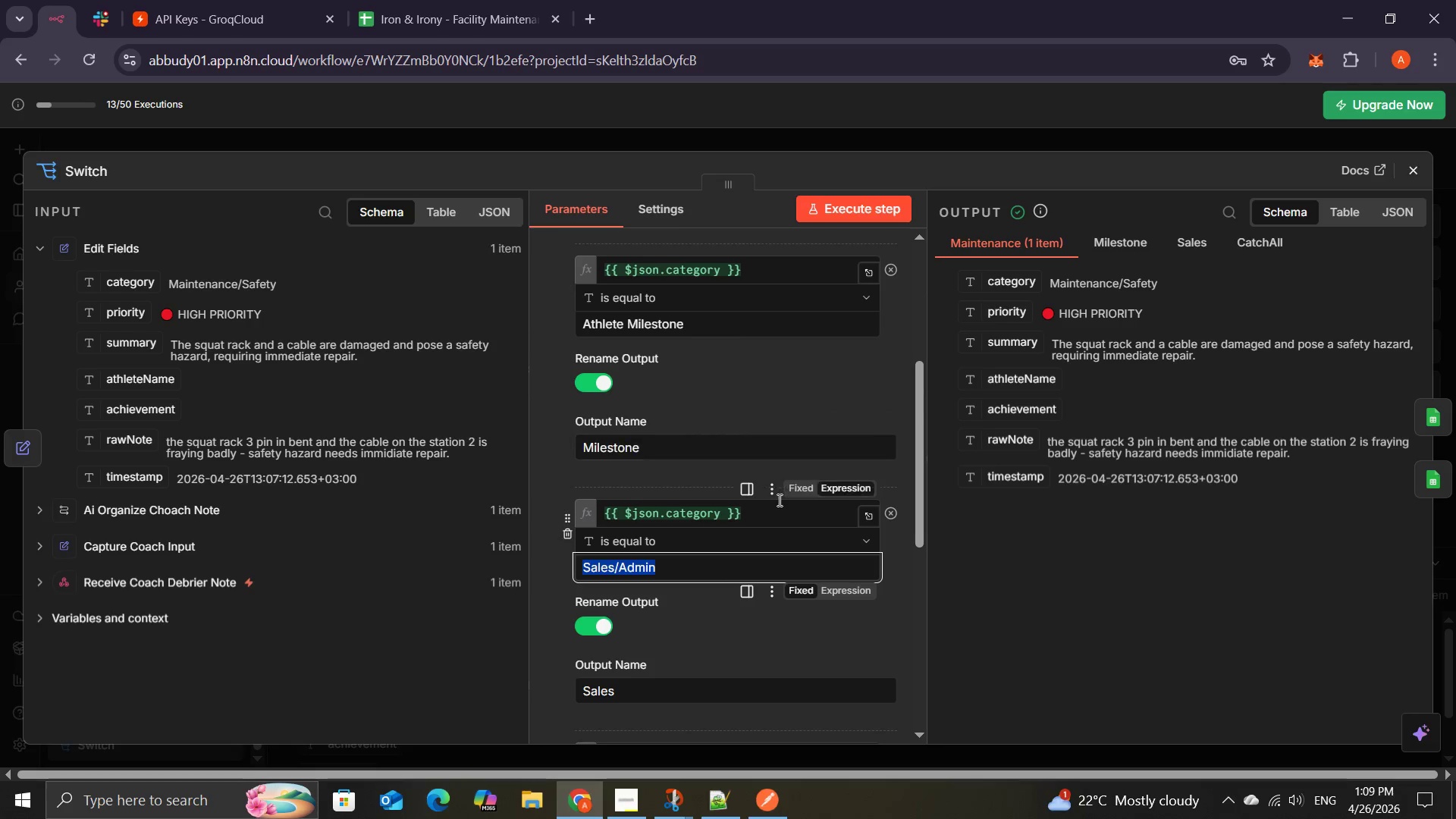 
left_click([1420, 171])
 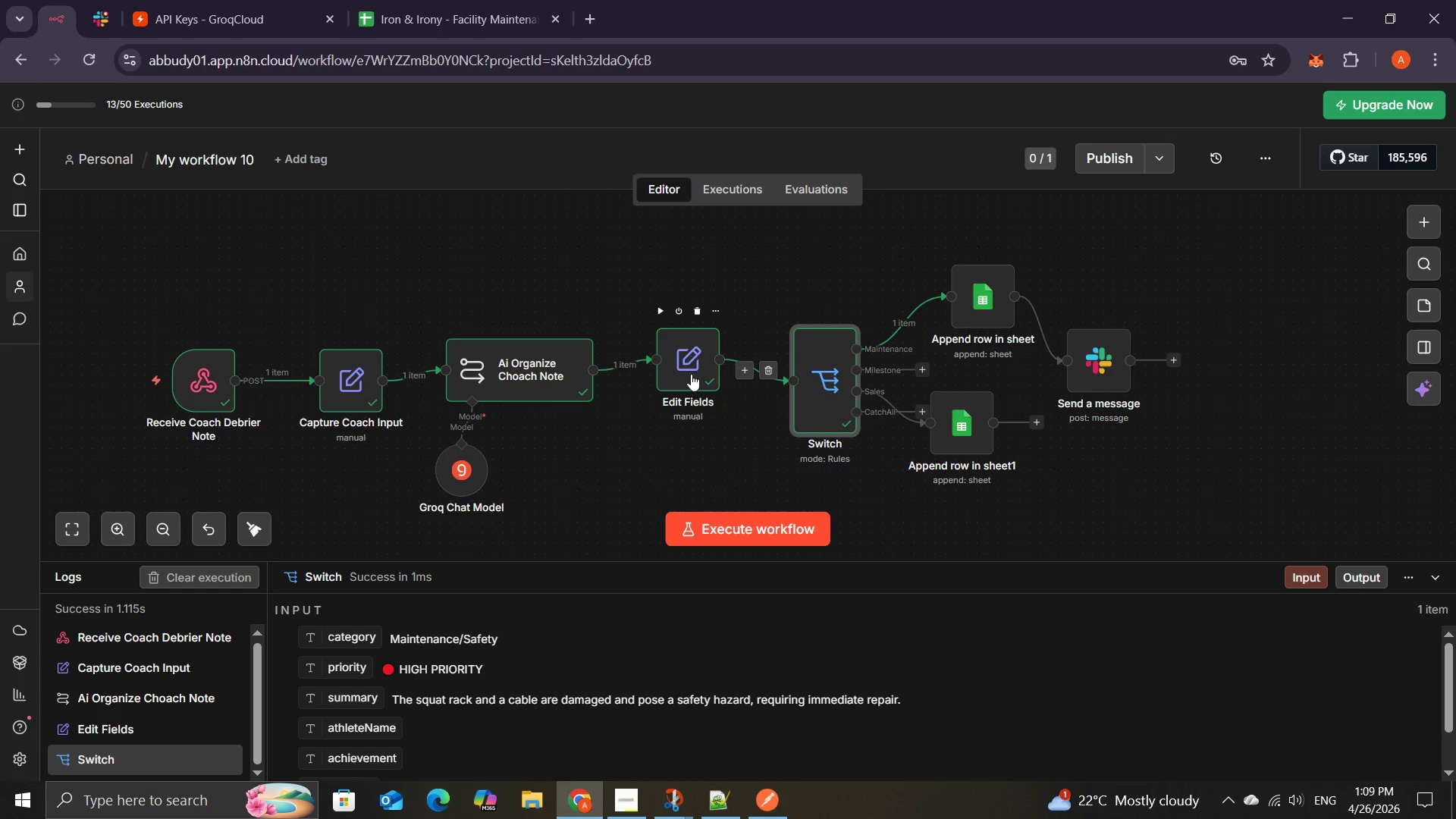 
double_click([690, 372])
 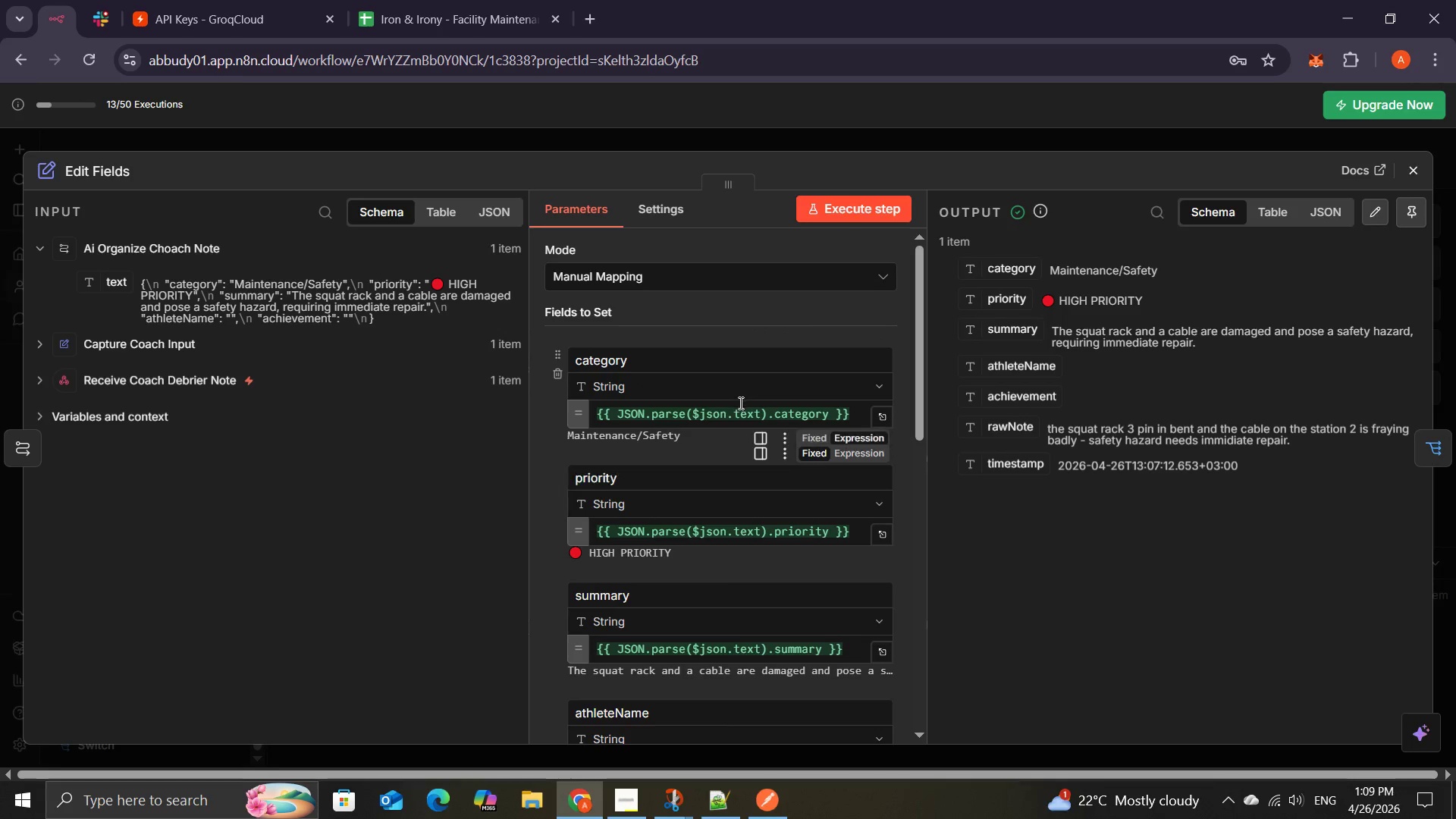 
wait(7.58)
 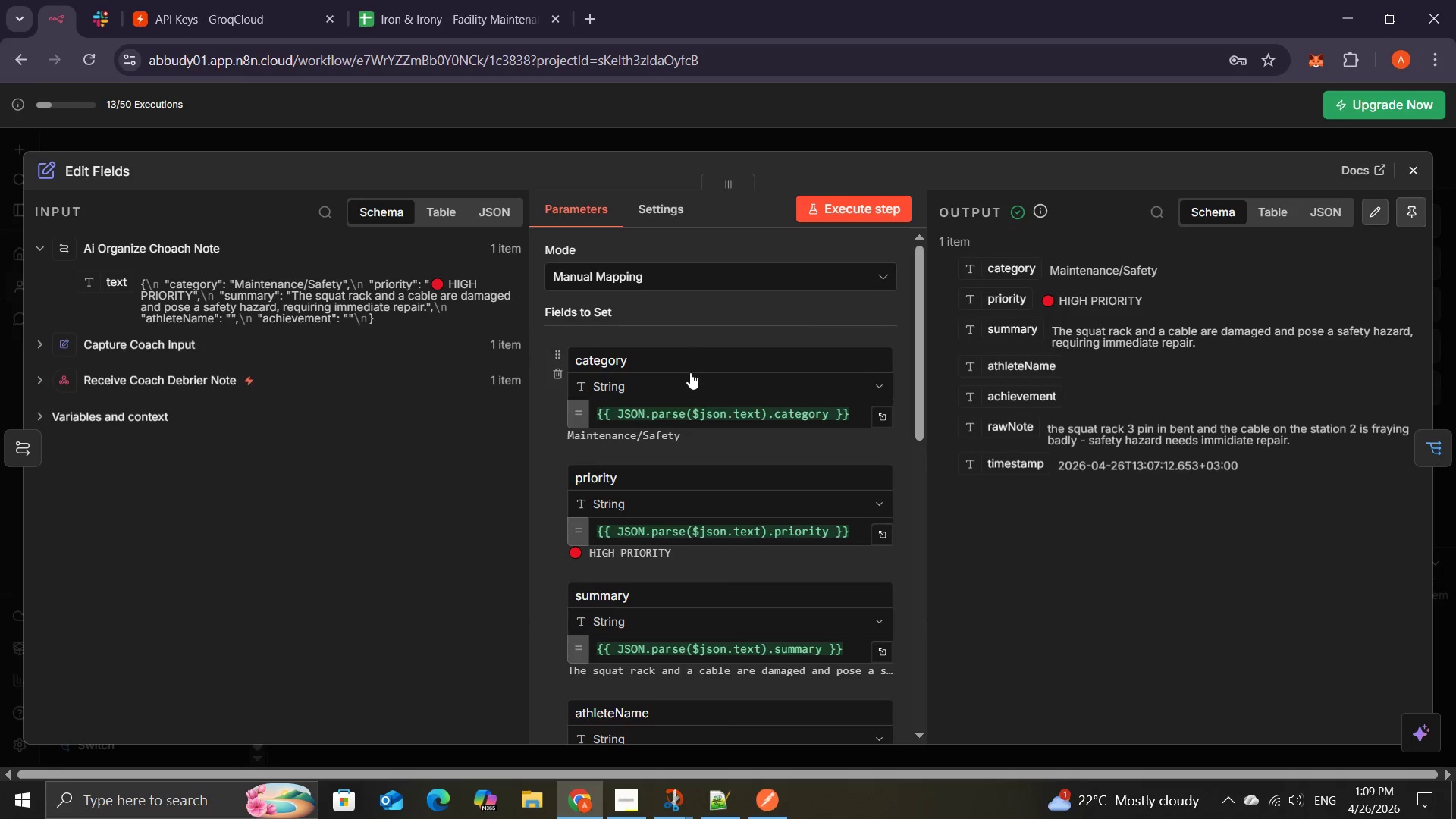 
left_click([1417, 167])
 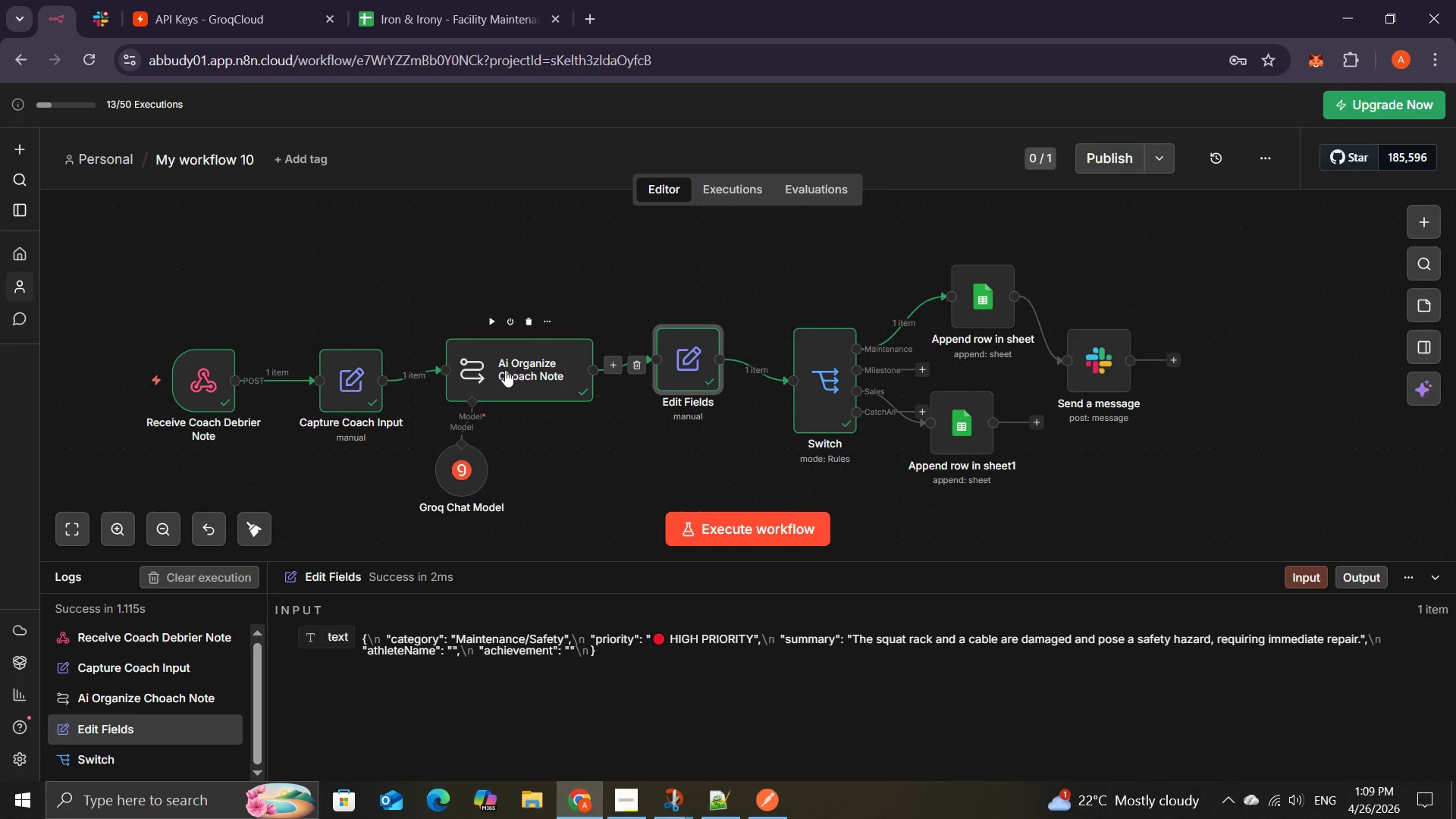 
double_click([516, 367])
 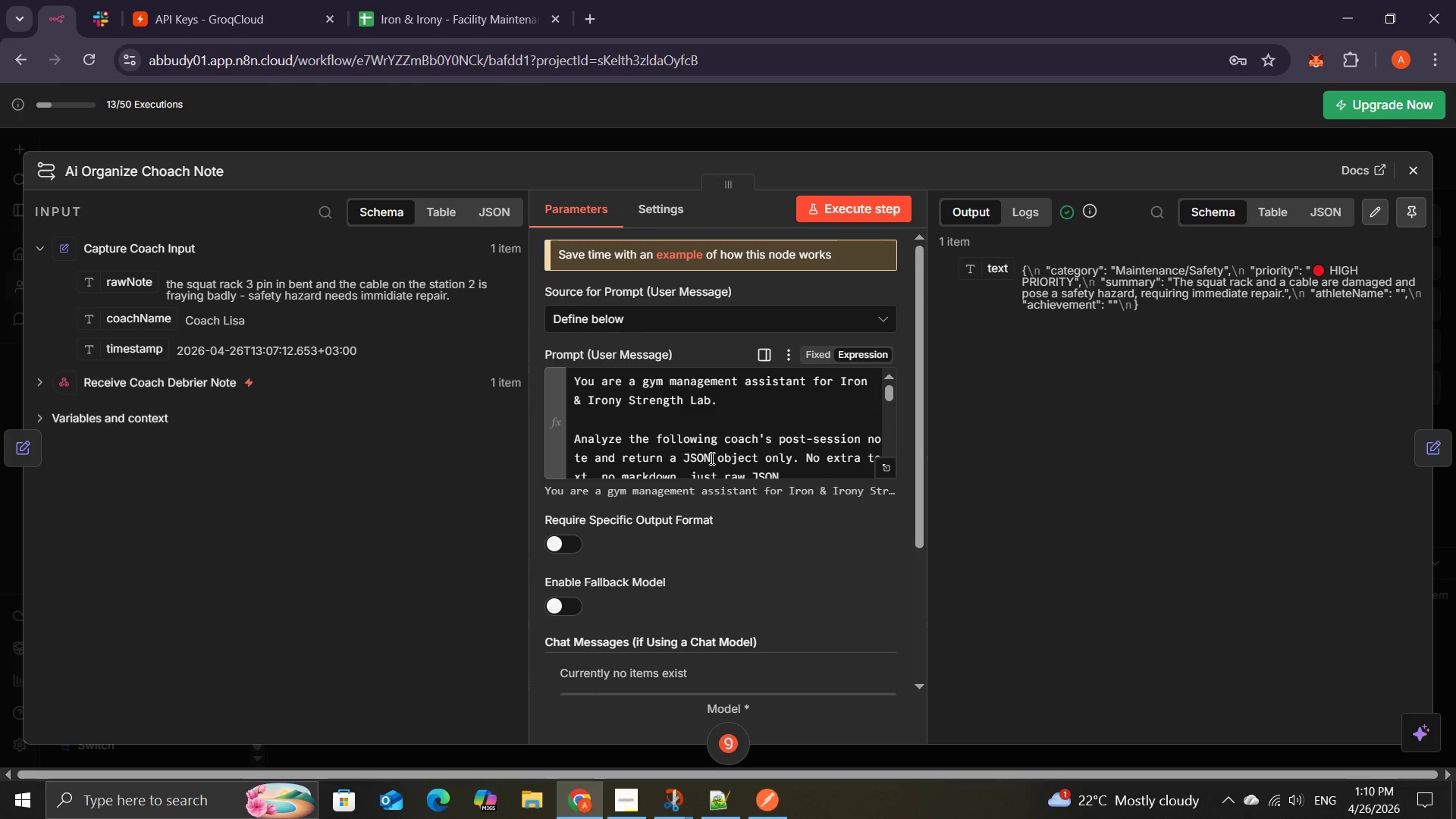 
wait(7.85)
 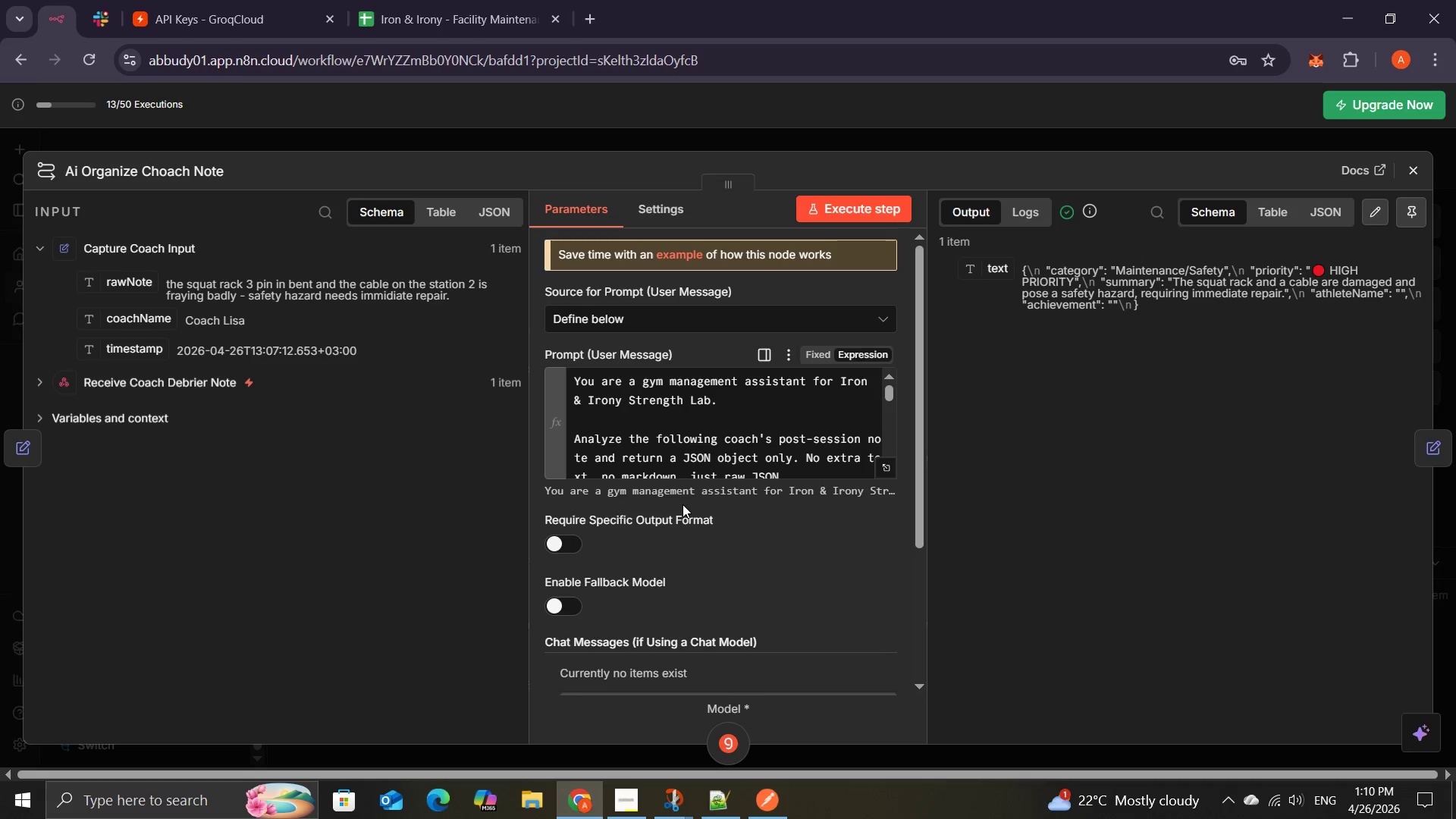 
mouse_move([788, 458])
 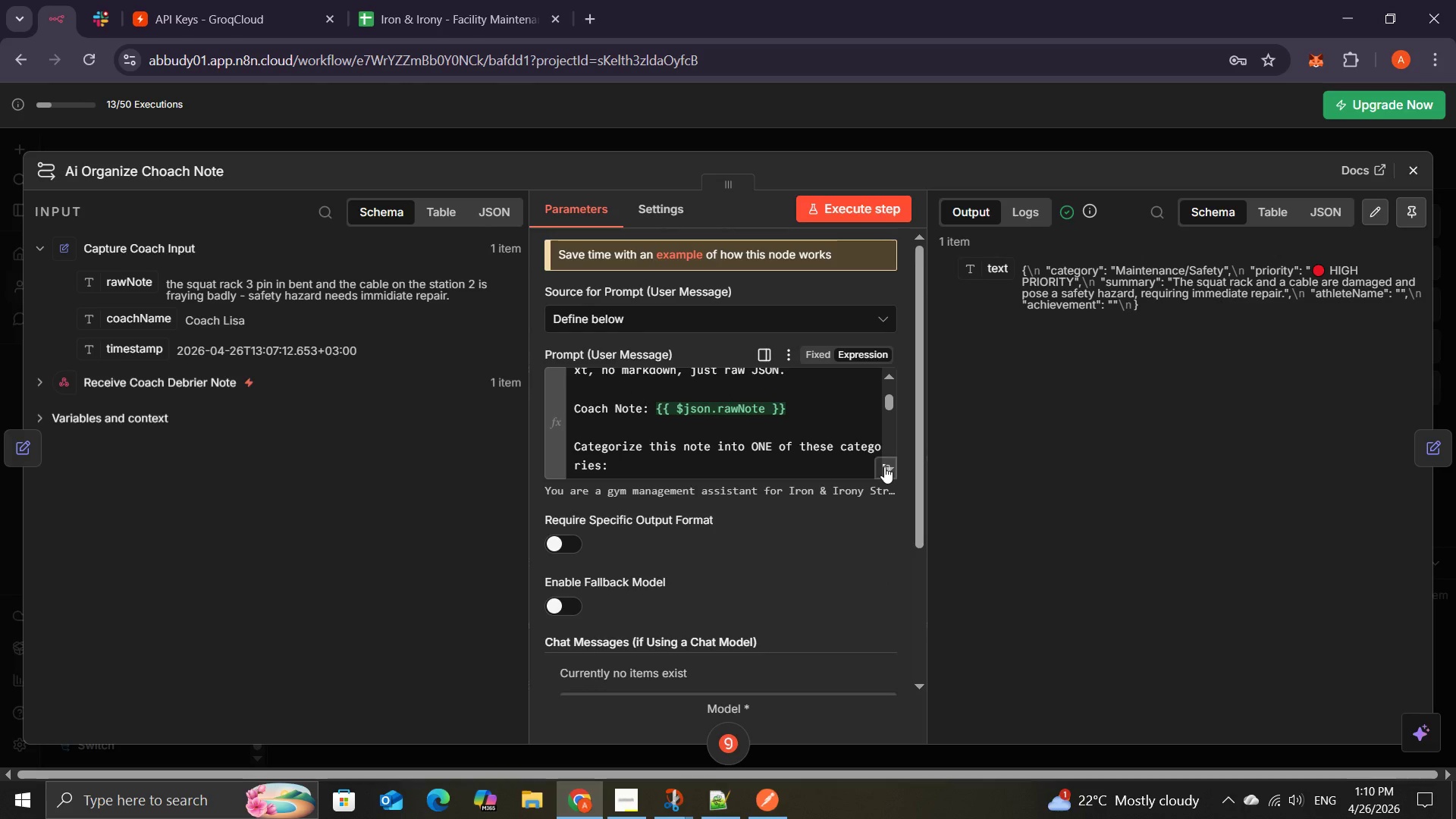 
left_click([884, 466])
 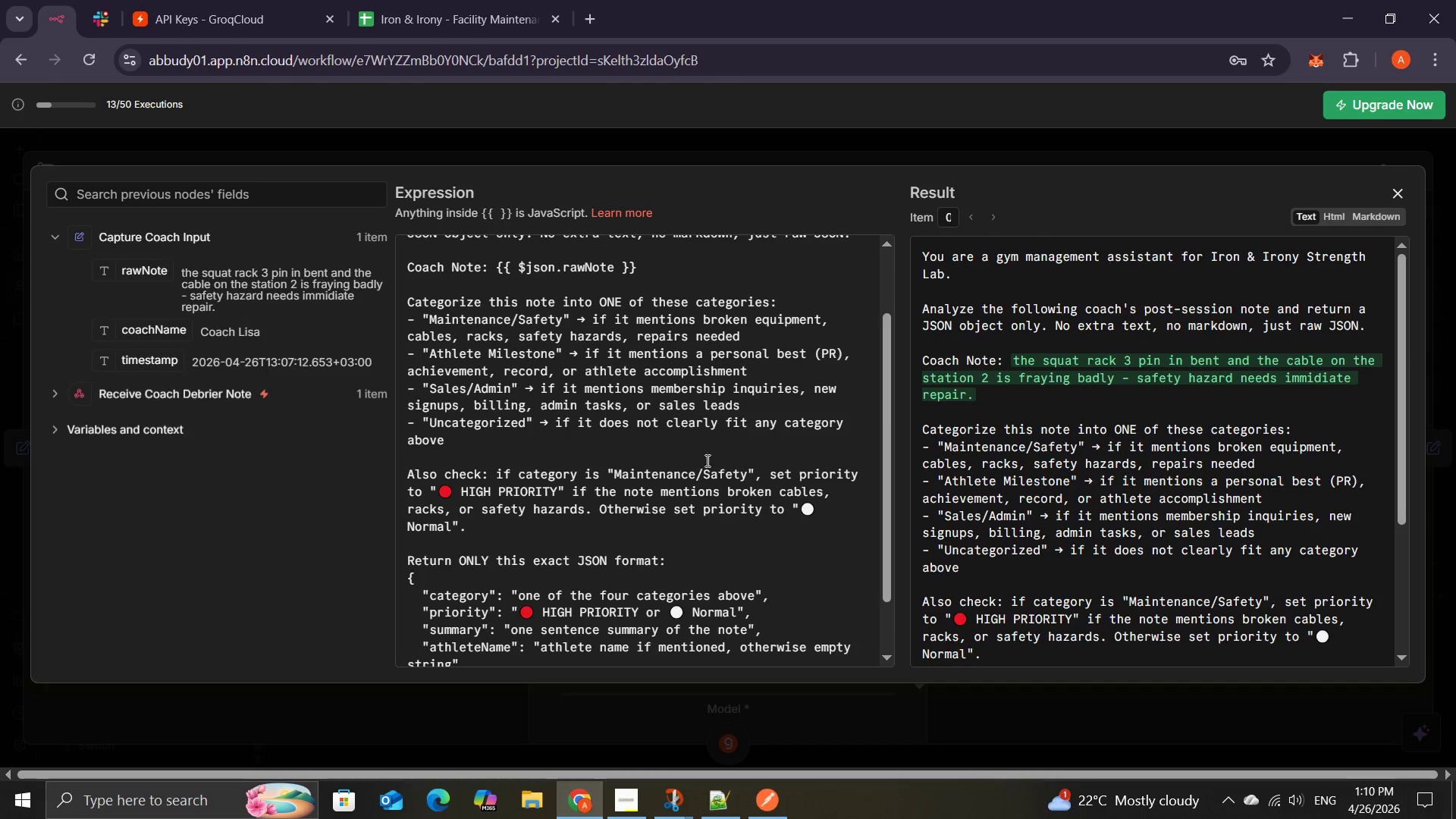 
wait(30.0)
 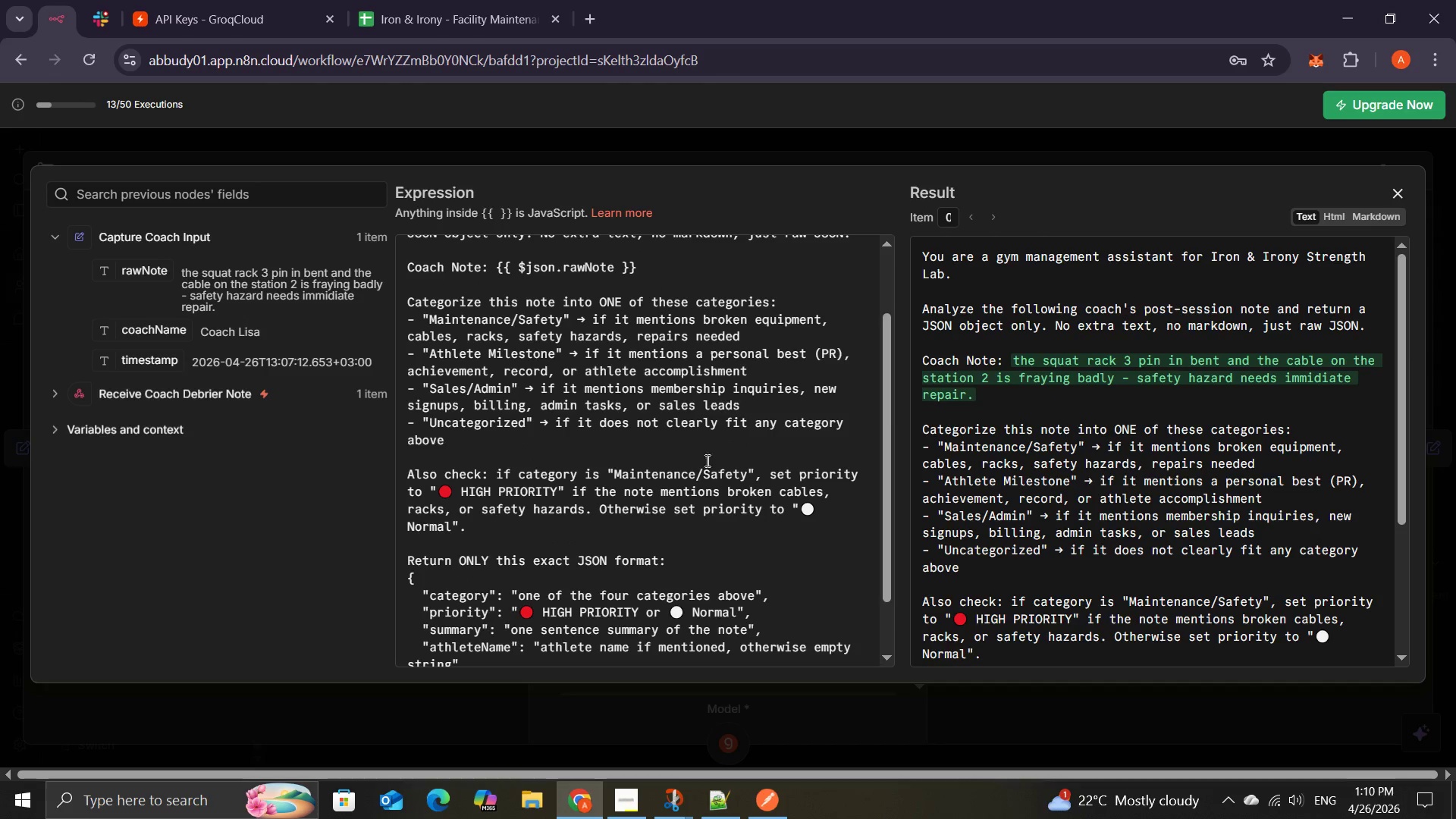 
left_click_drag(start_coordinate=[746, 478], to_coordinate=[615, 472])
 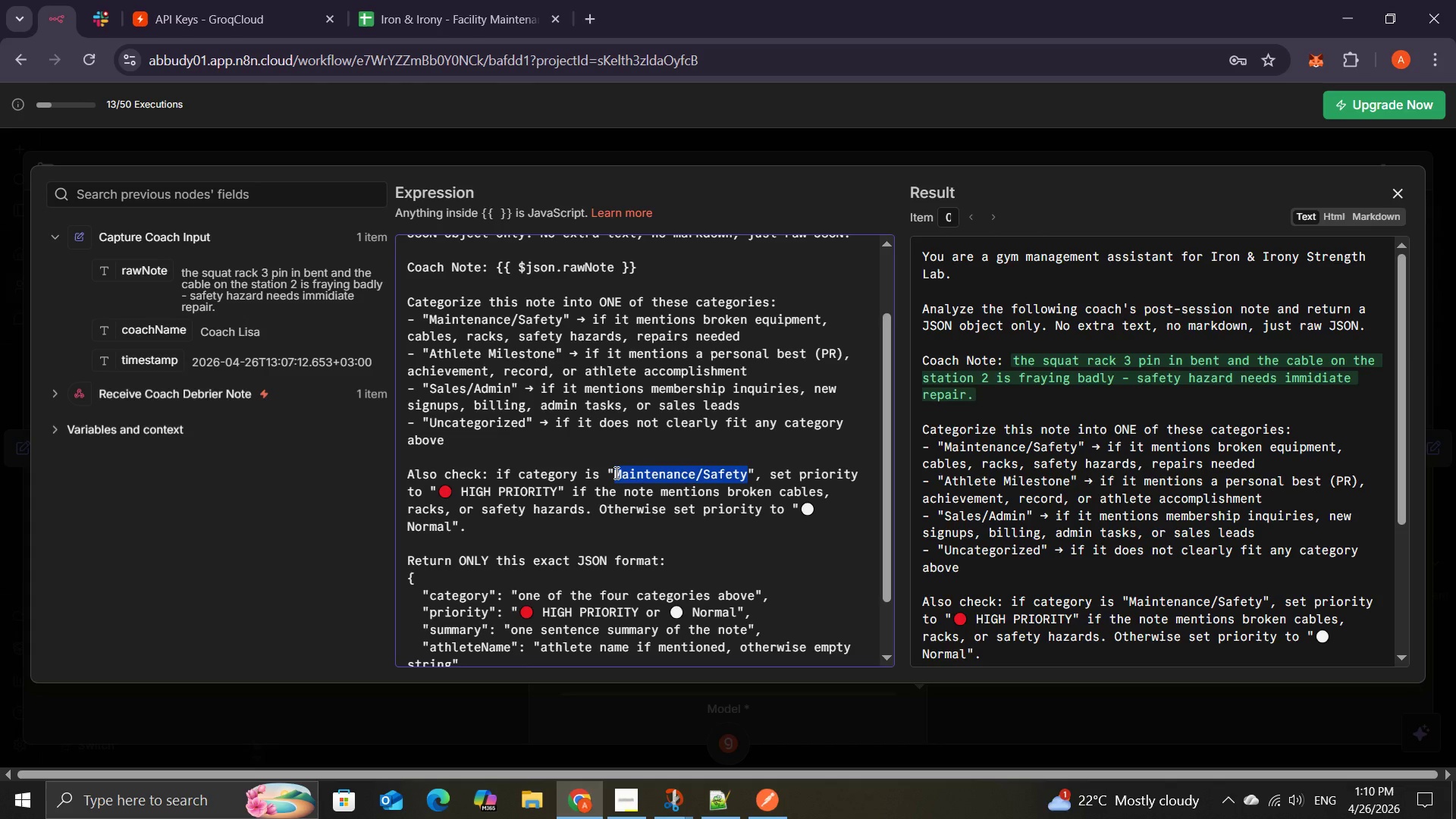 
key(Control+V)
 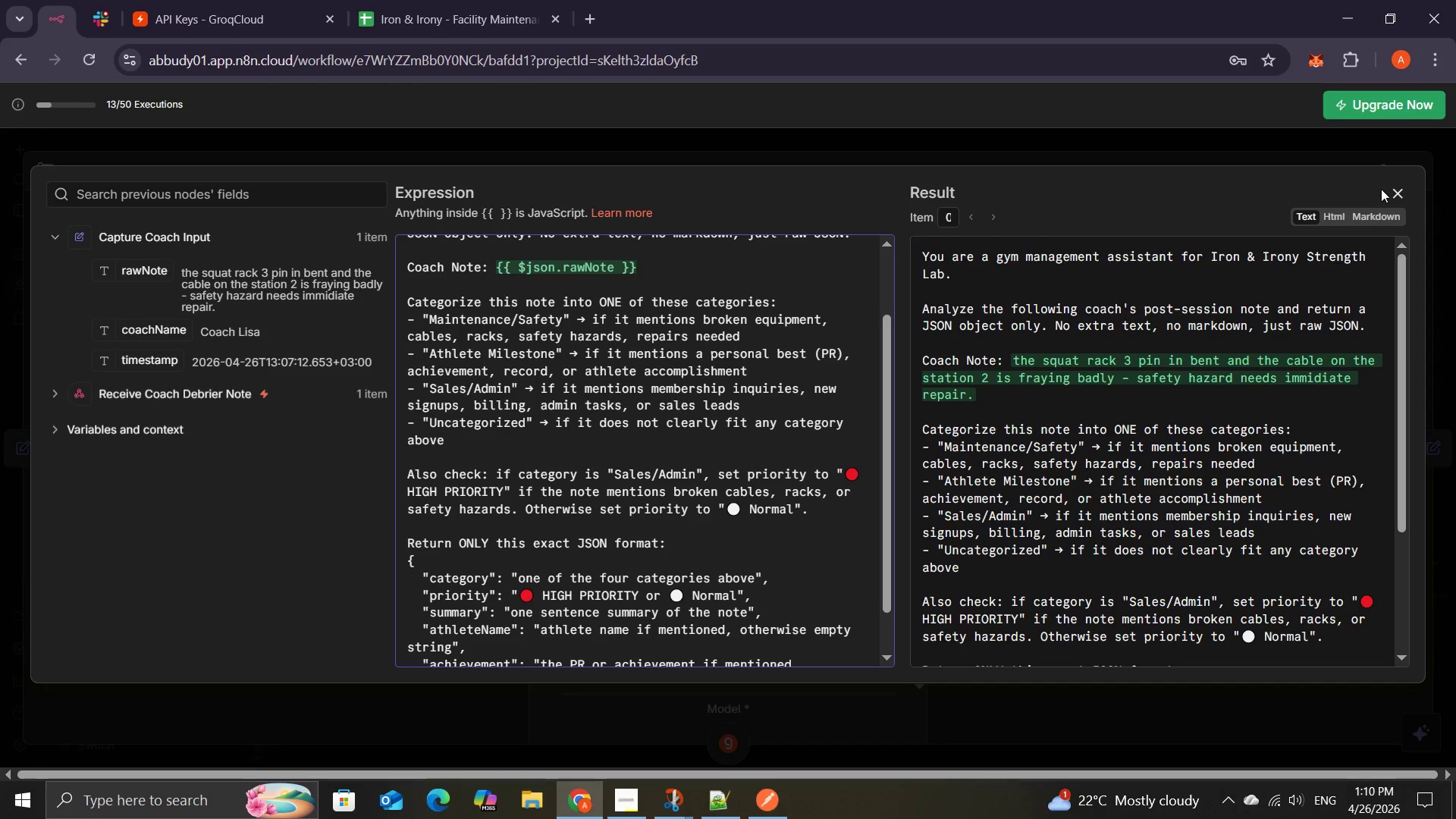 
left_click([1388, 181])
 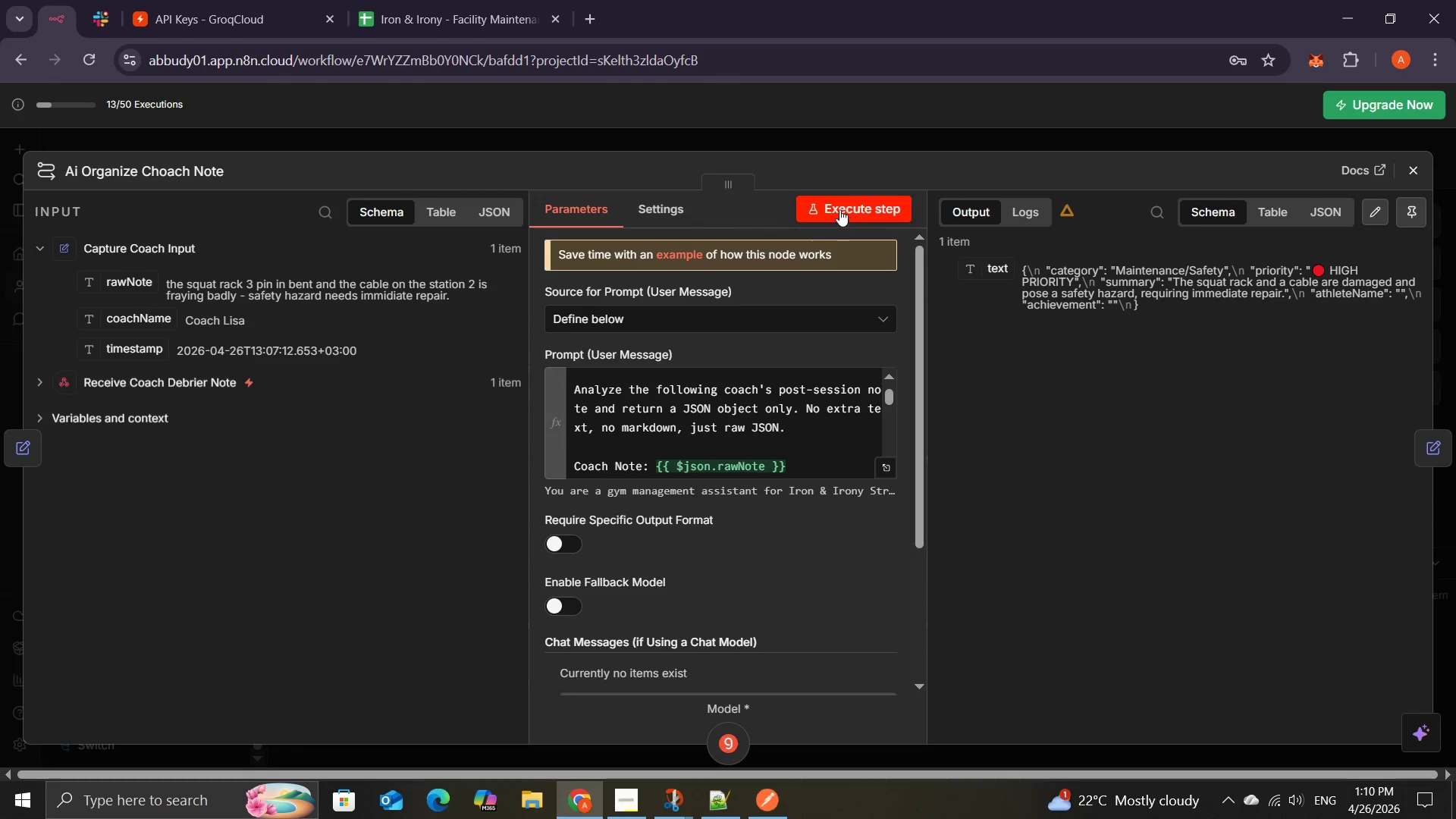 
left_click([839, 205])
 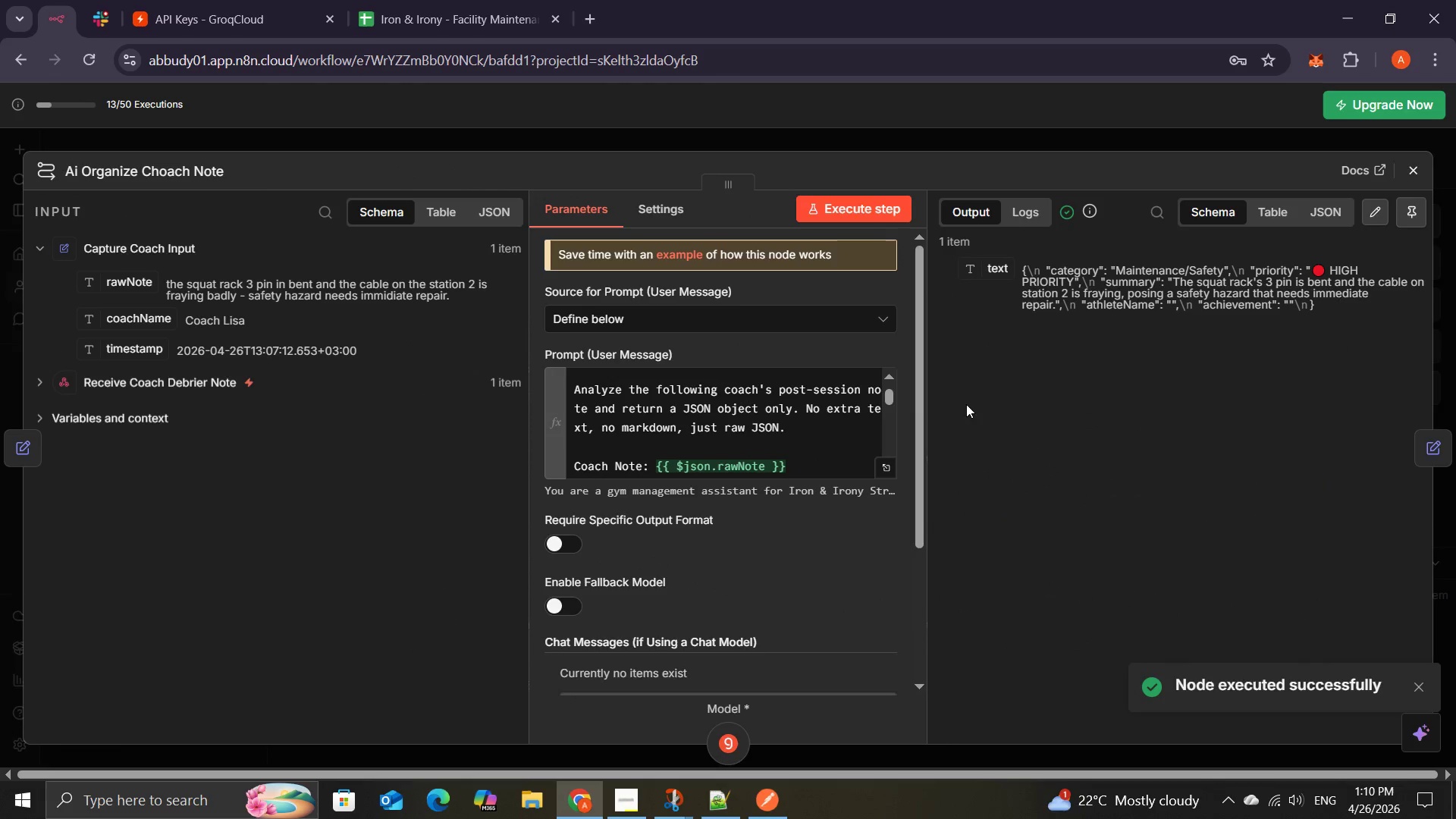 
wait(5.11)
 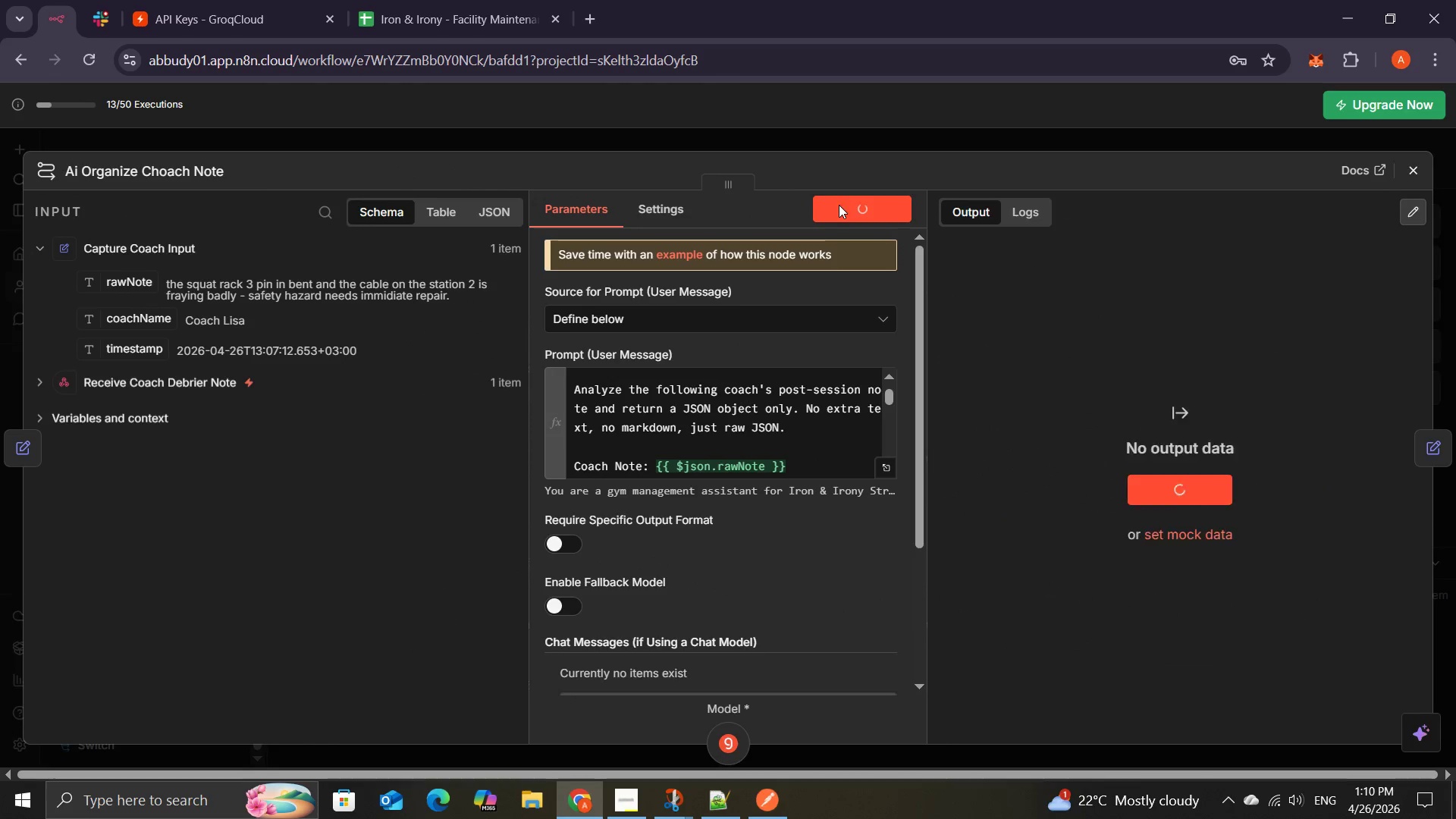 
left_click([1417, 166])
 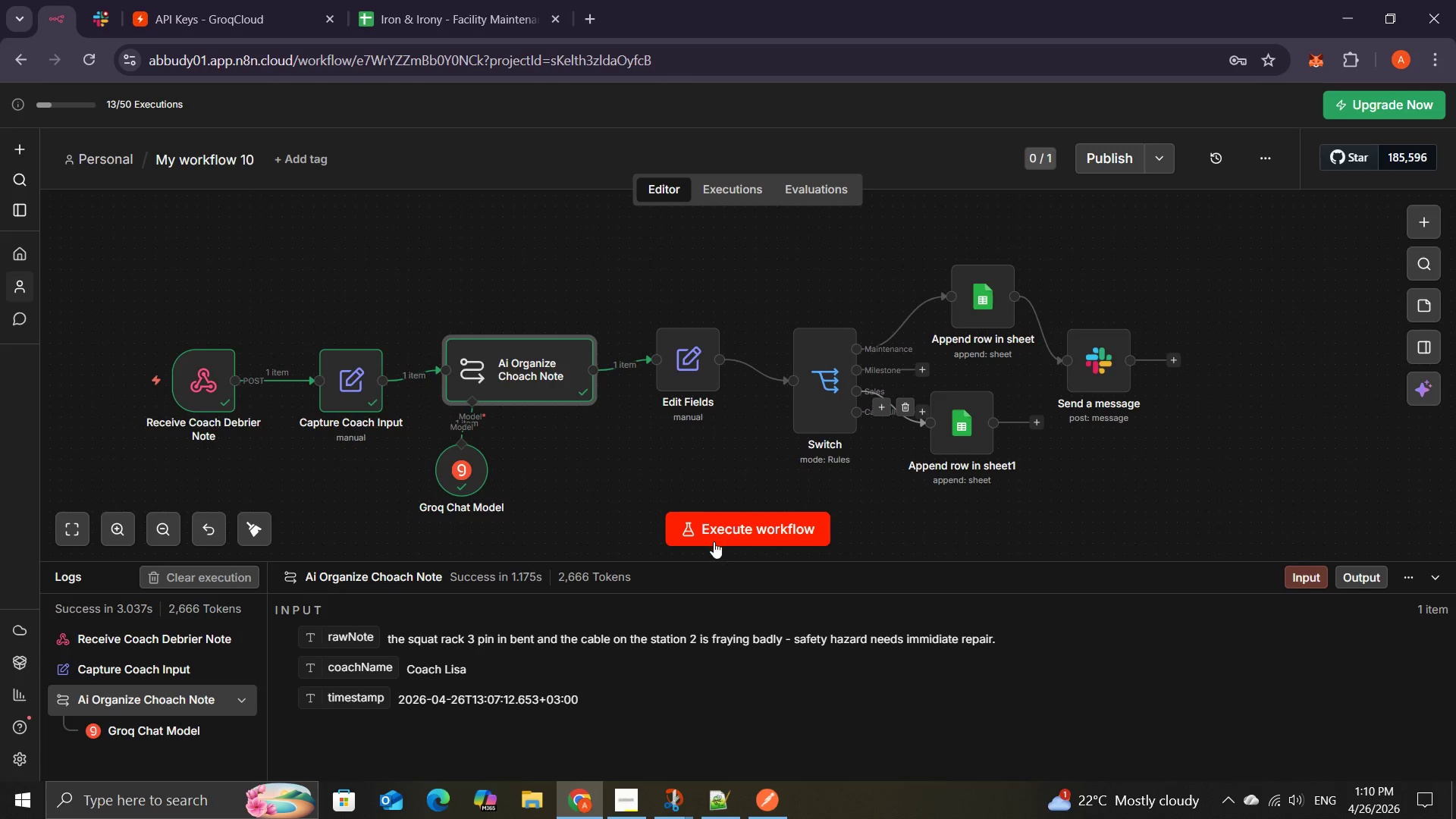 
left_click([711, 529])
 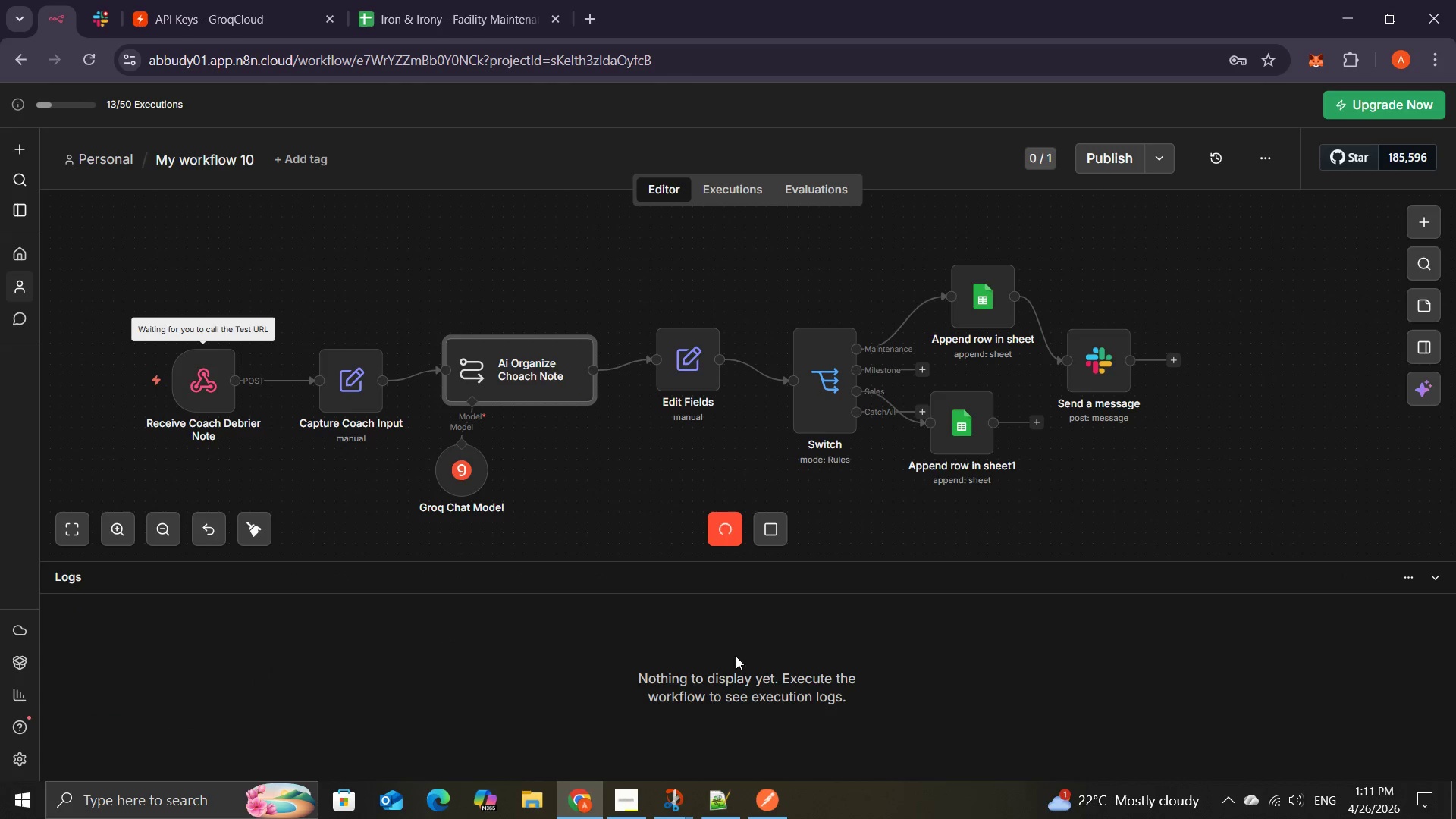 
left_click([774, 800])
 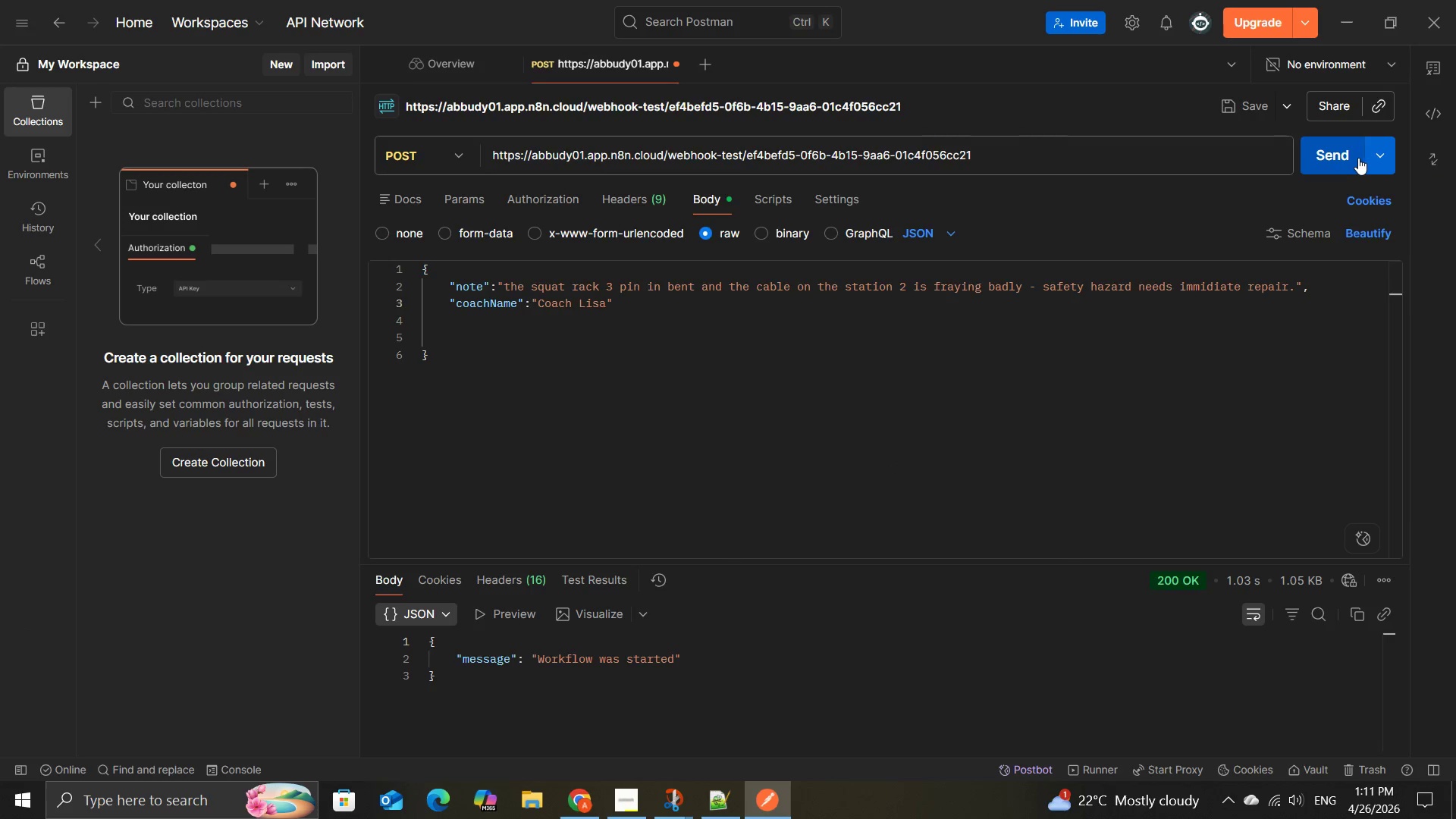 
left_click([1347, 156])
 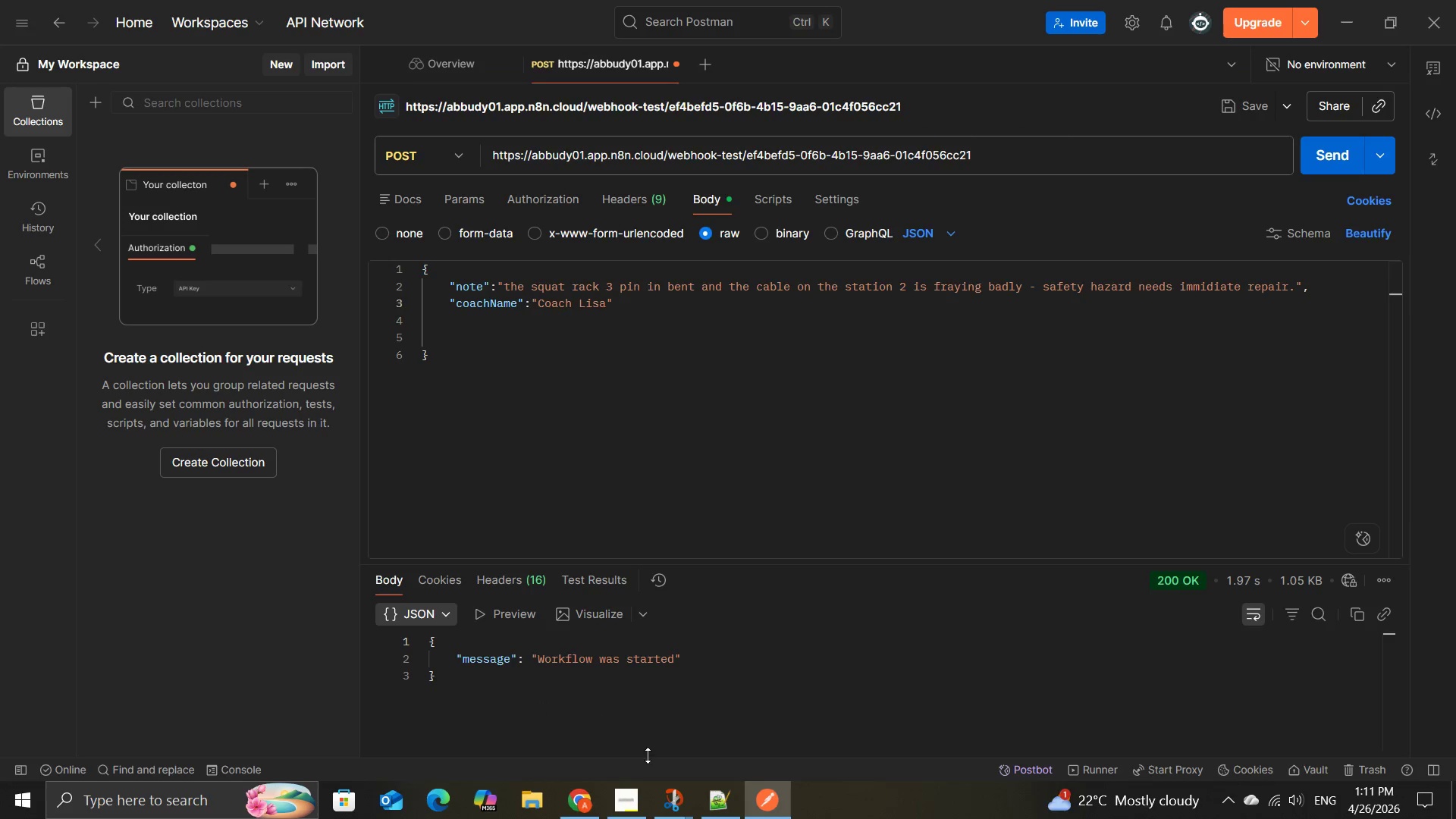 
wait(6.39)
 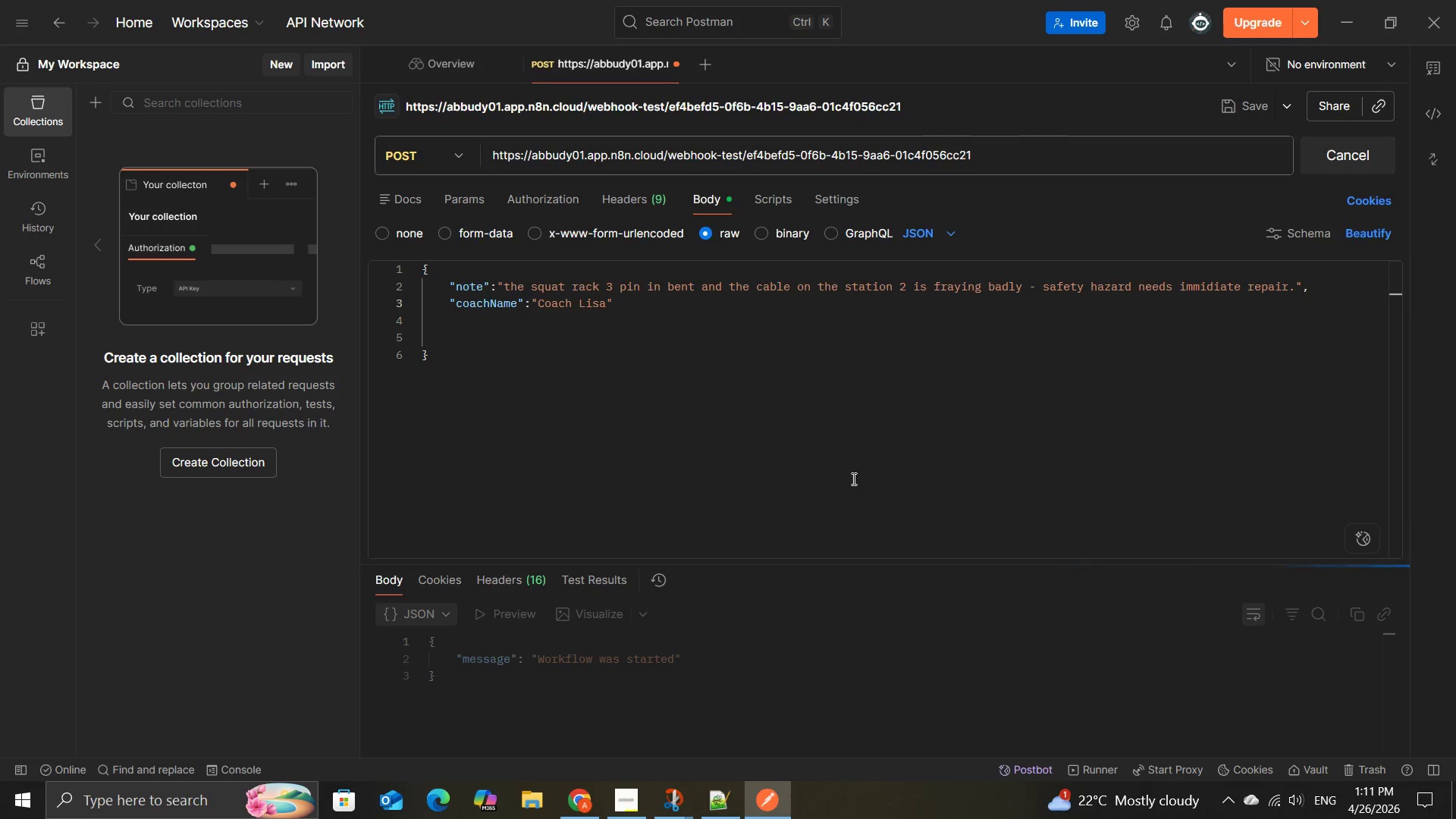 
left_click([594, 758])
 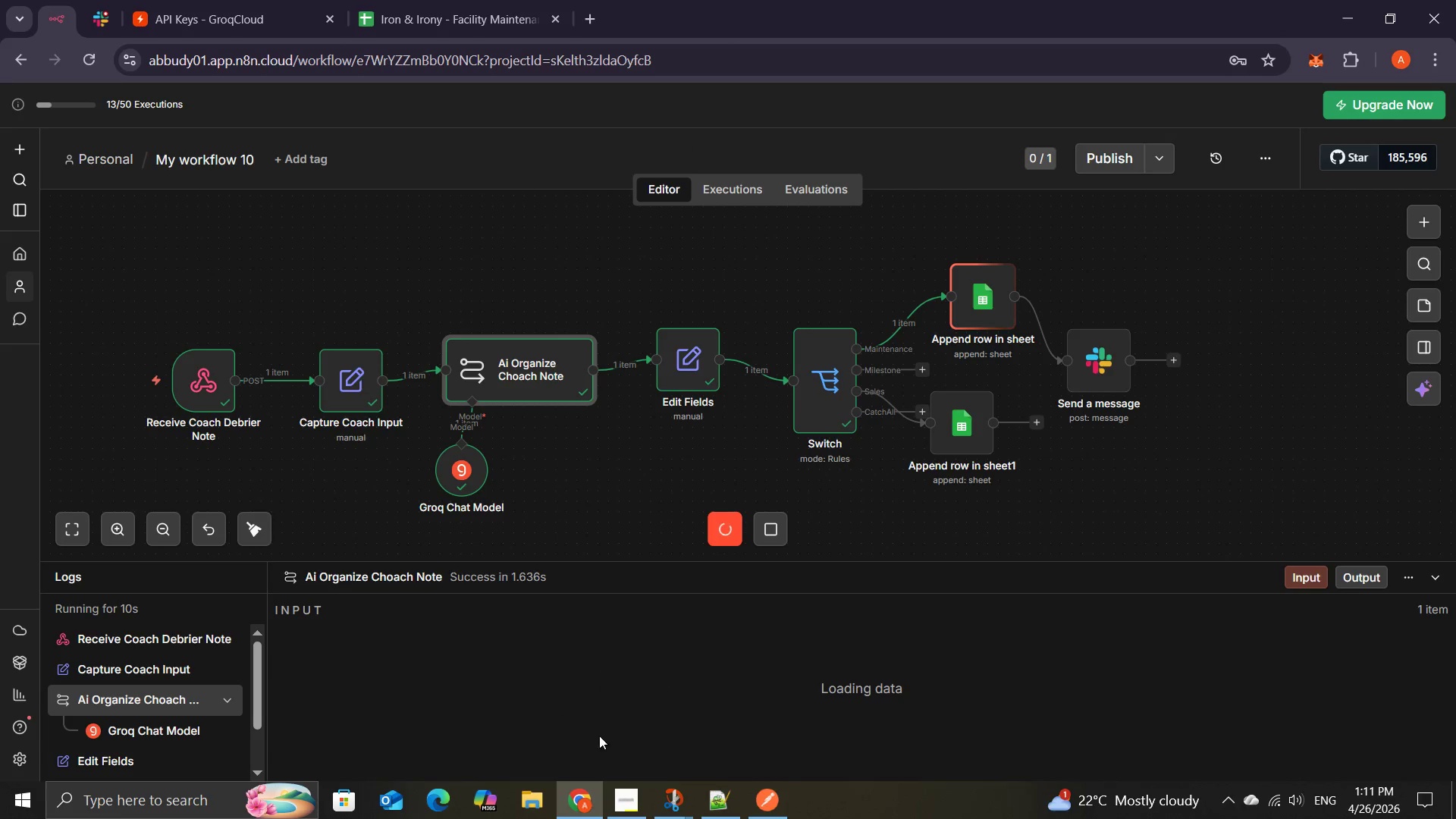 
mouse_move([689, 577])
 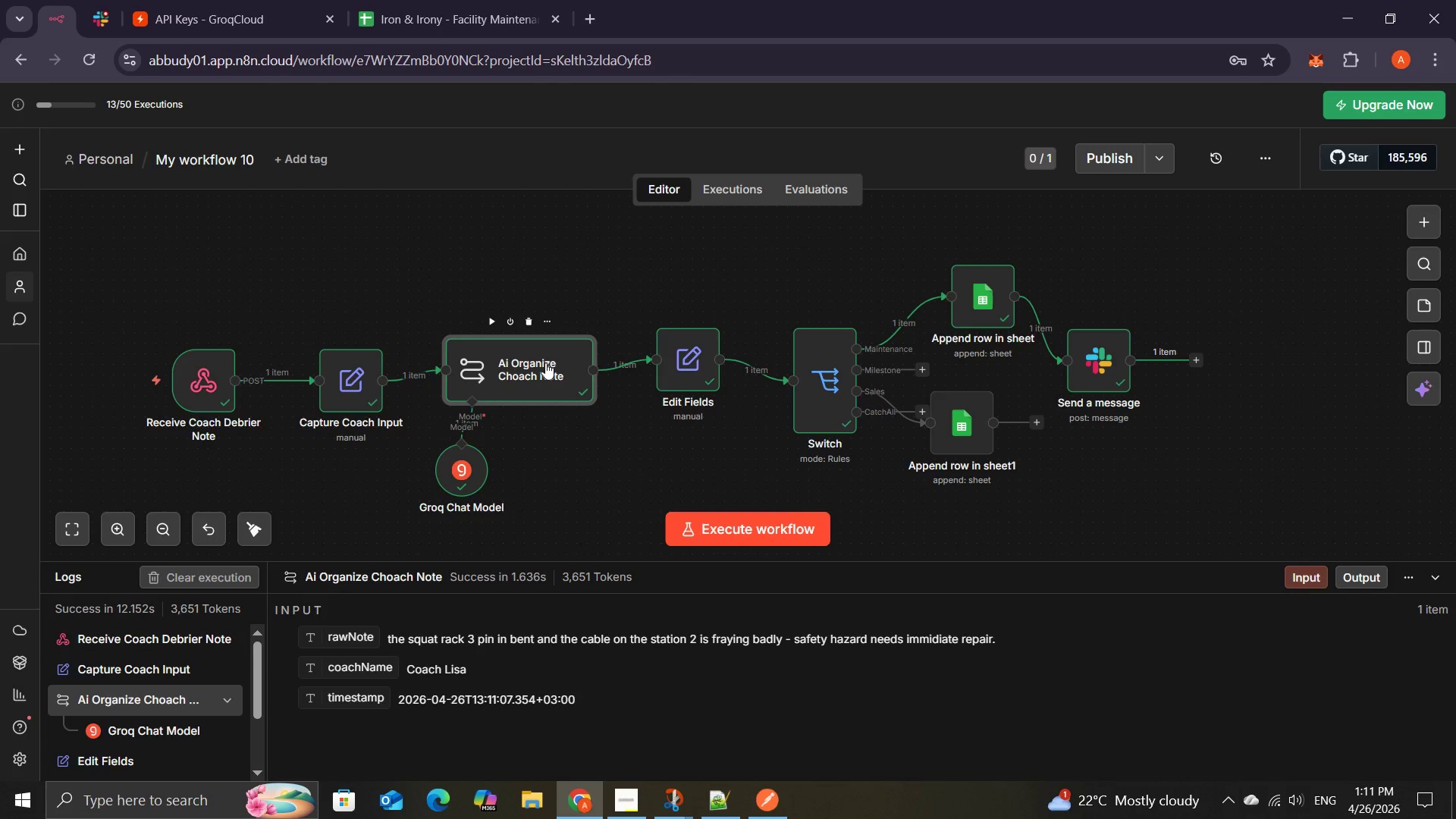 
wait(16.08)
 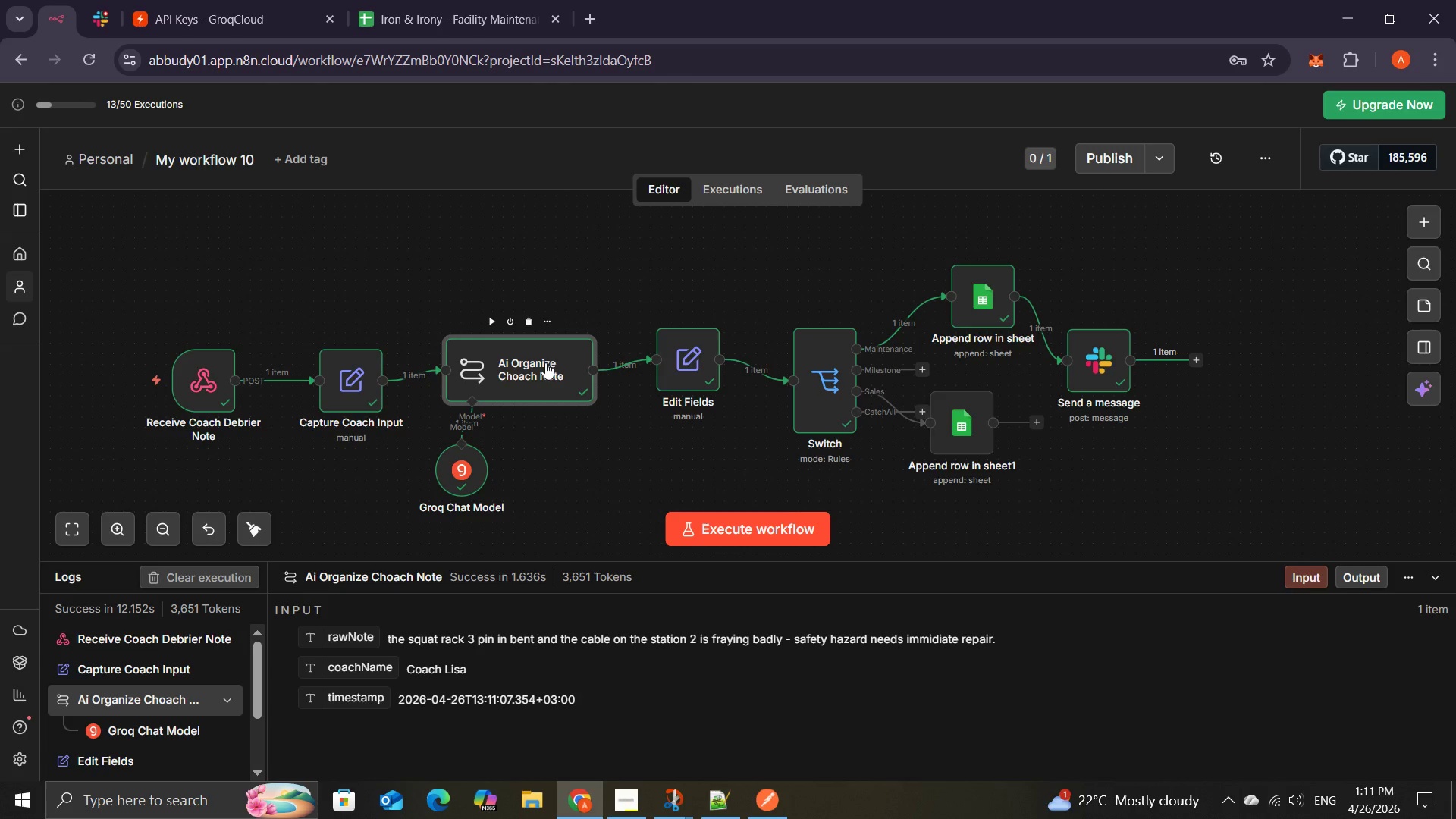 
double_click([687, 357])
 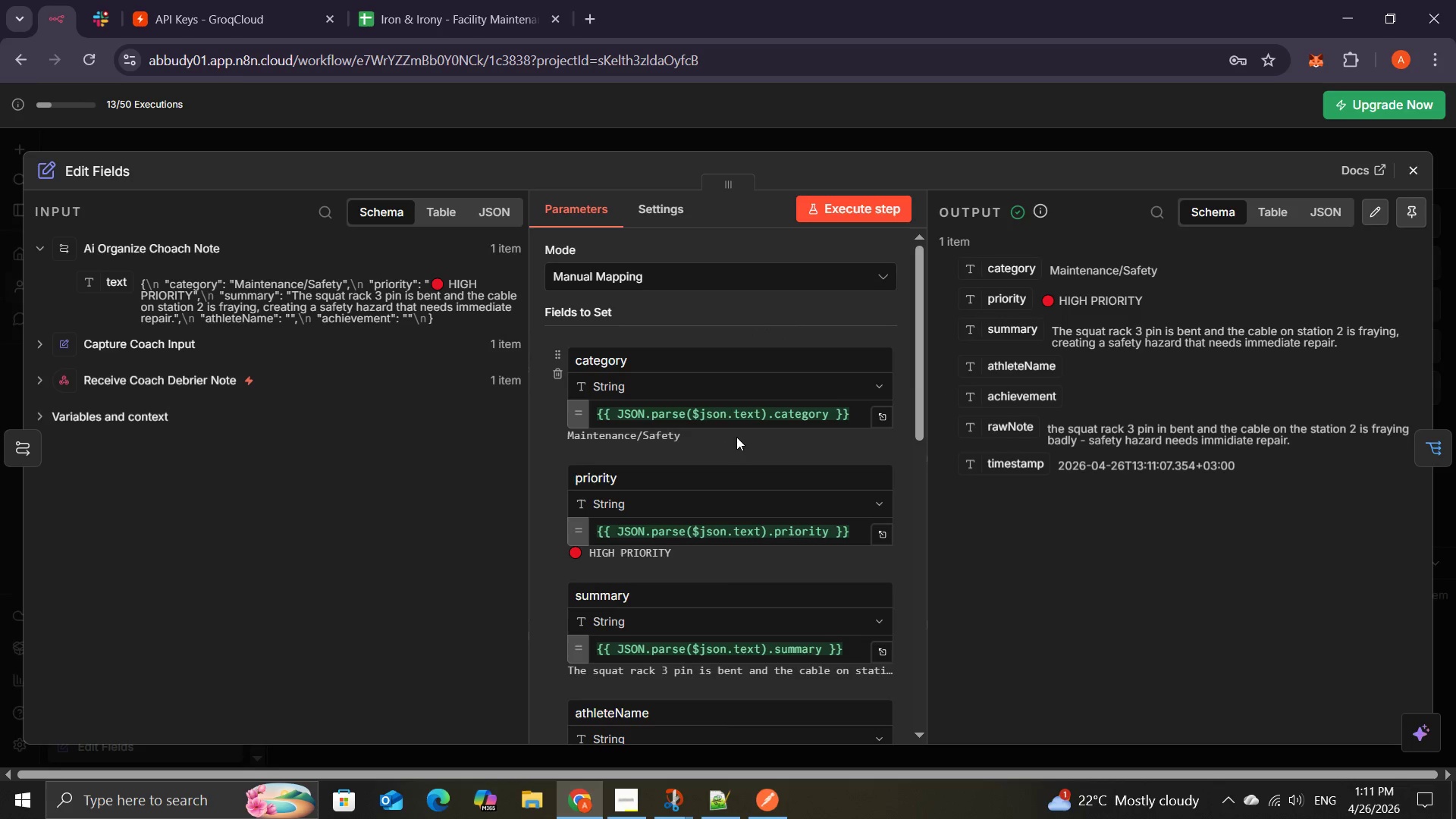 
wait(7.39)
 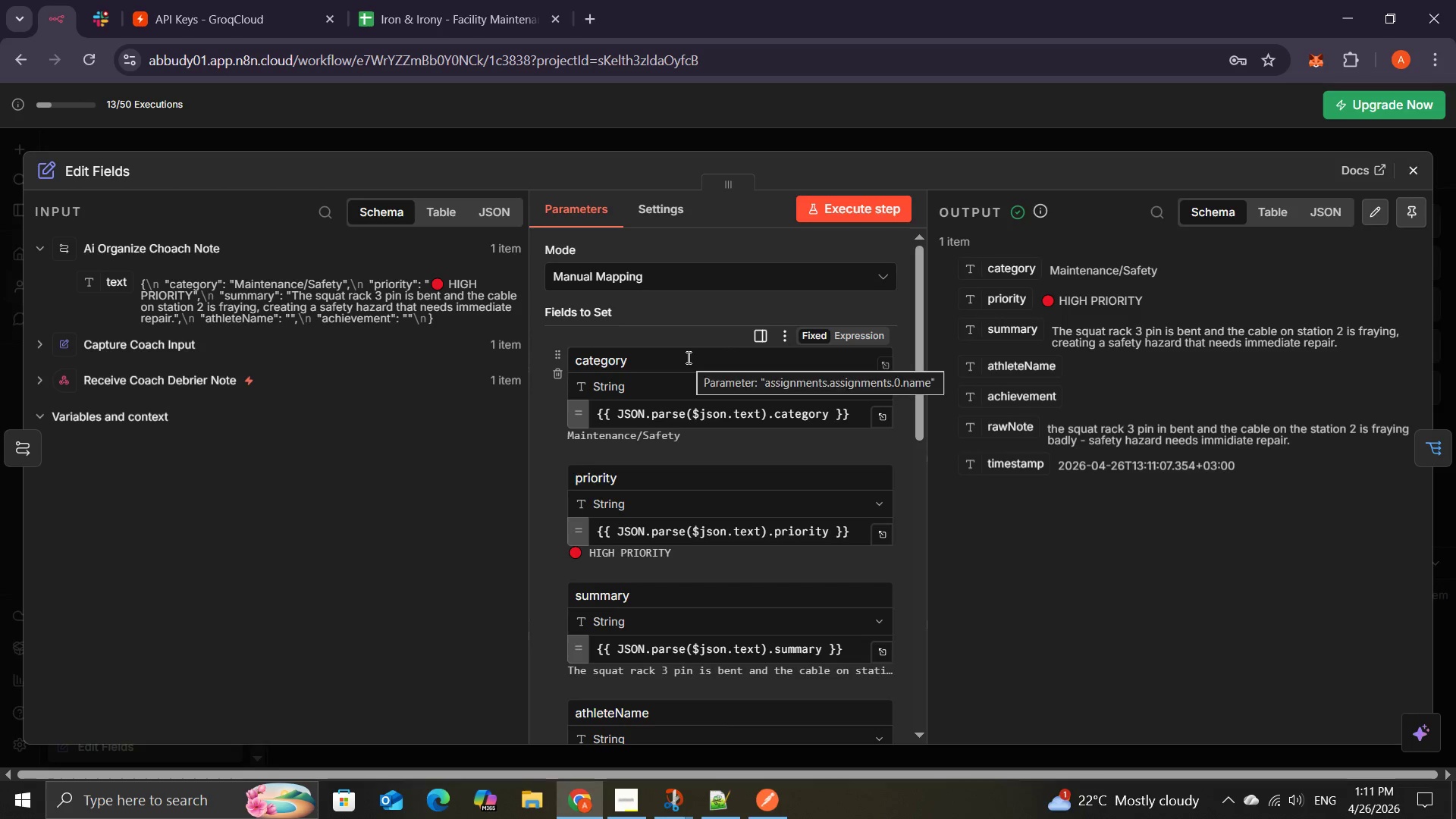 
left_click([878, 416])
 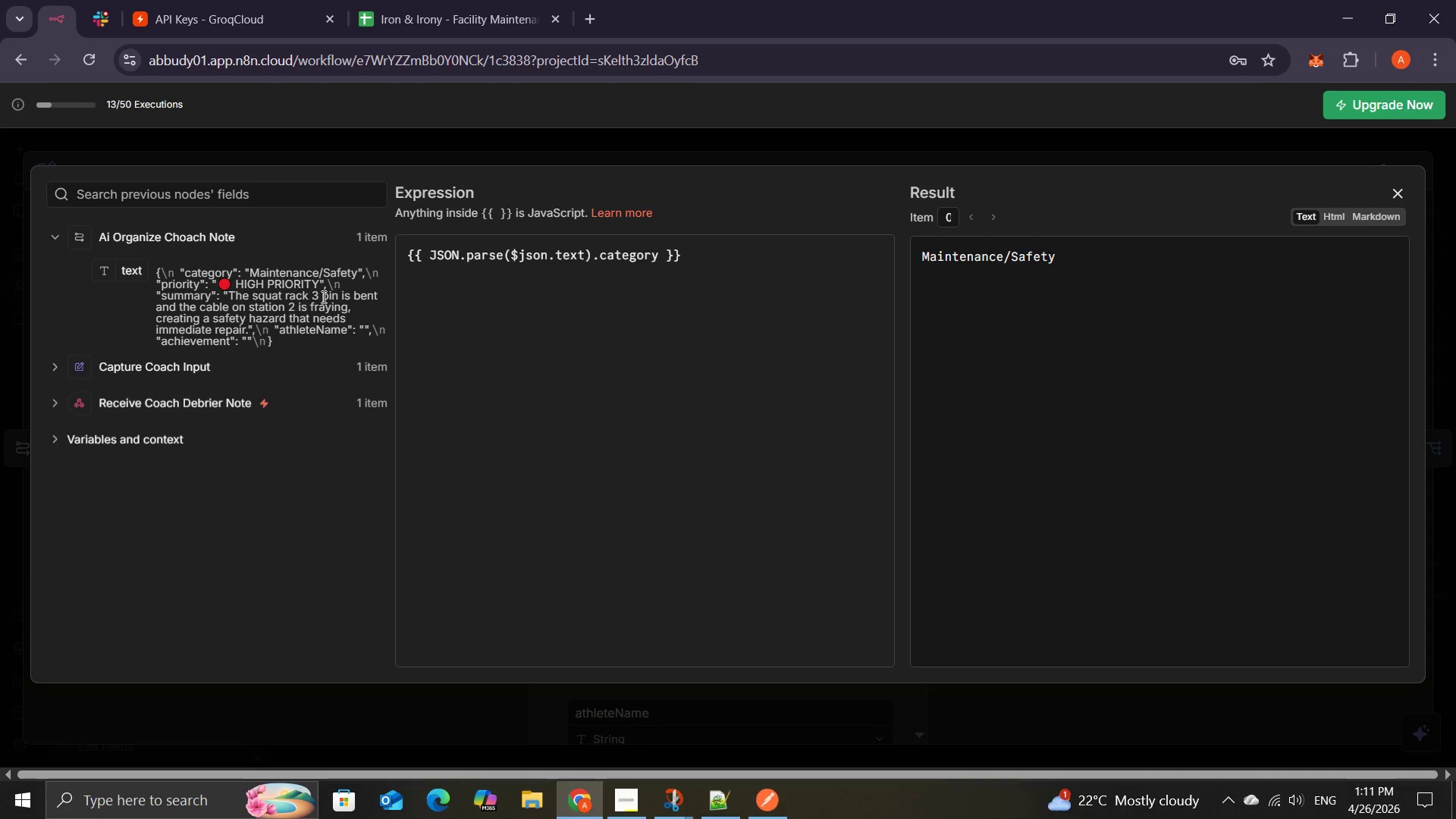 
wait(15.97)
 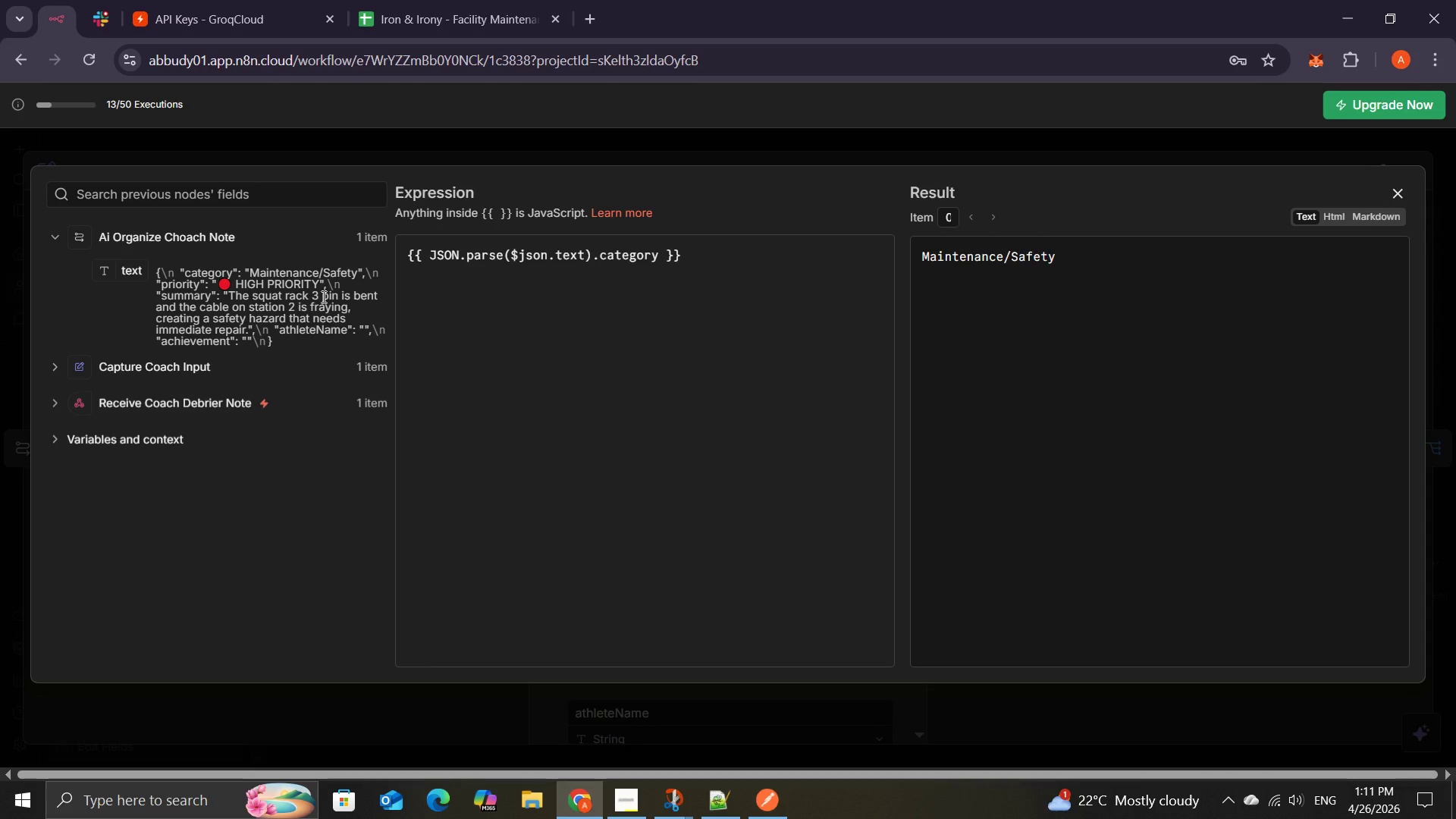 
left_click([1400, 187])
 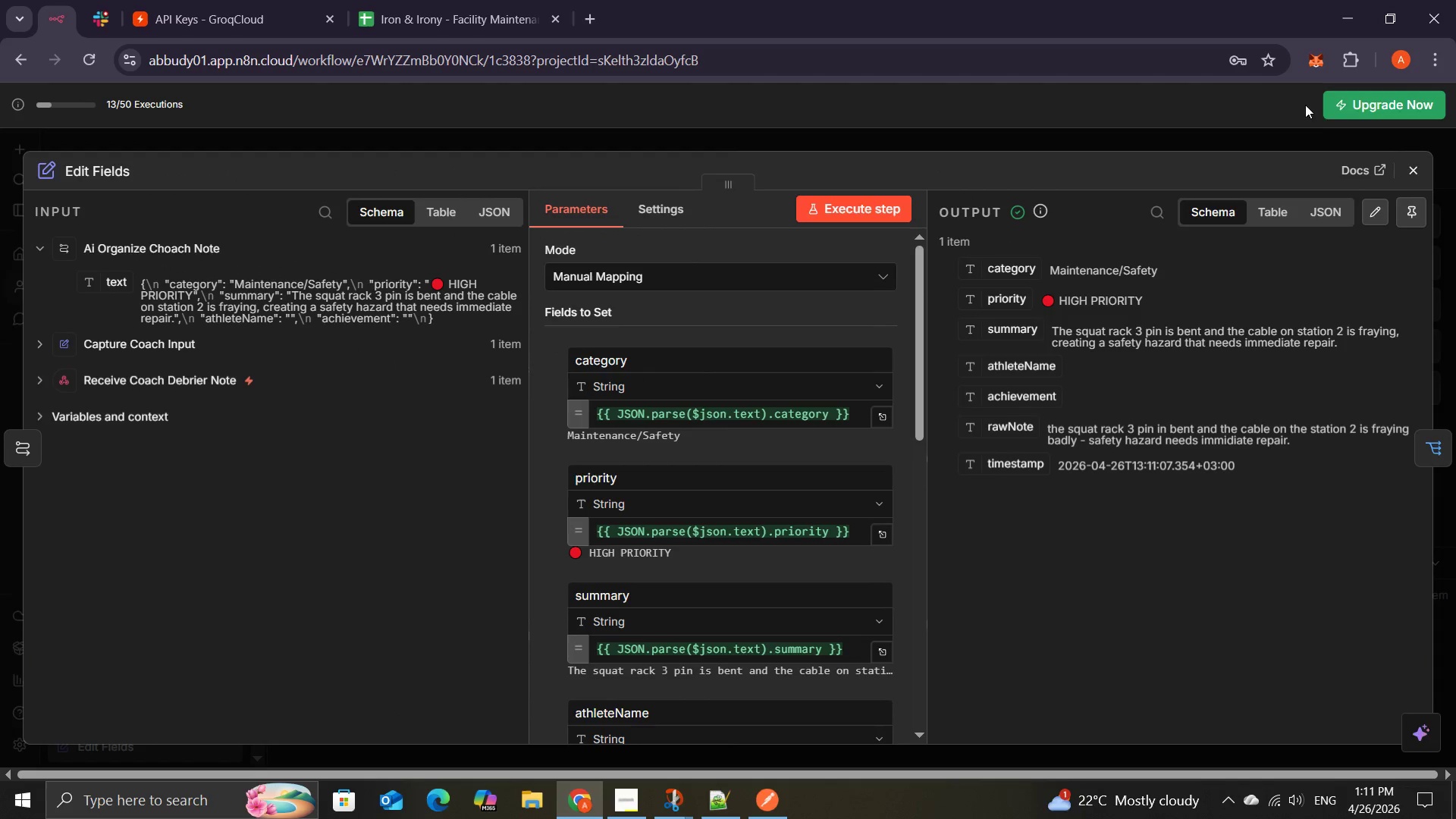 
left_click([1417, 162])
 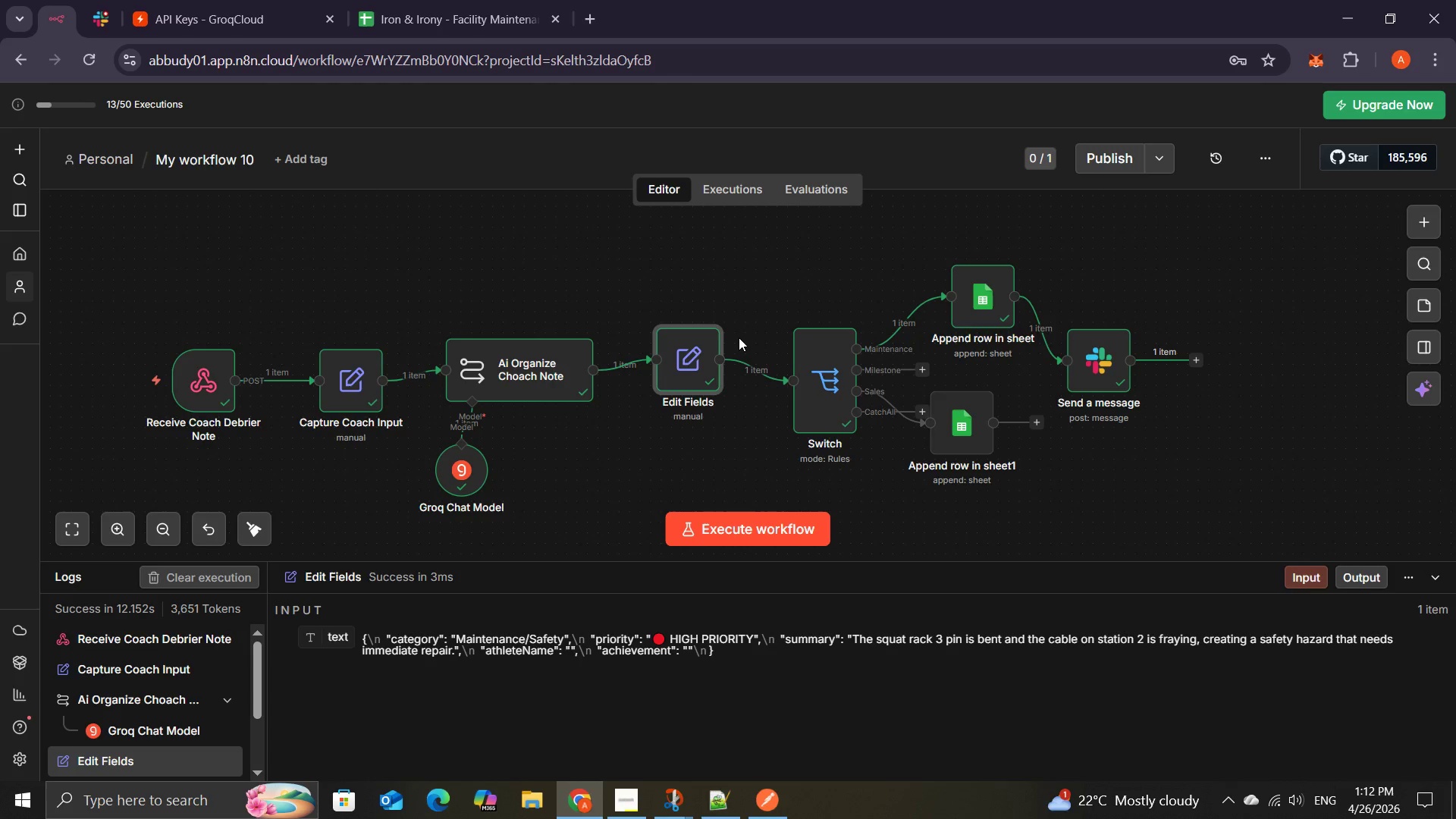 
wait(11.92)
 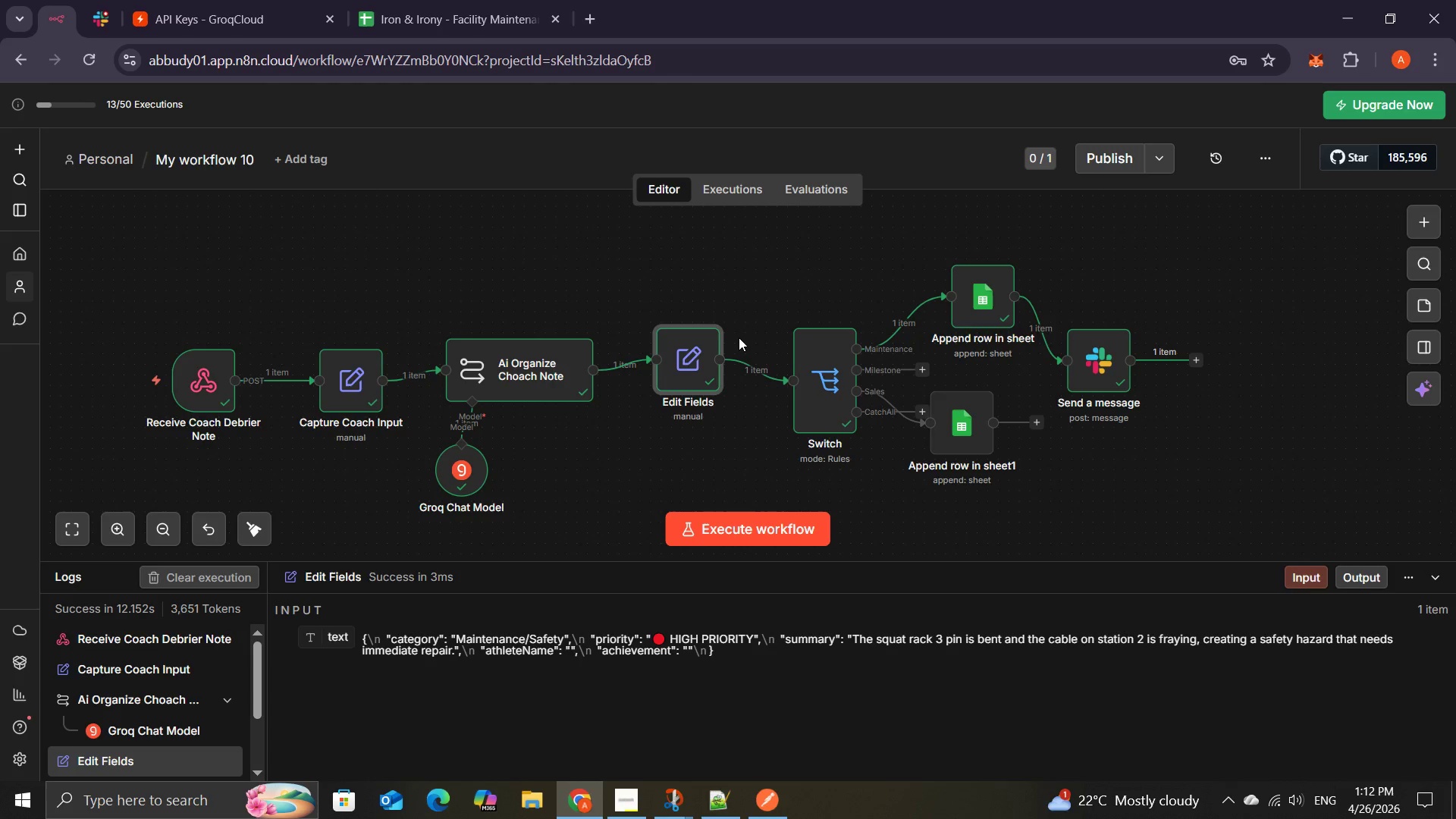 
double_click([502, 373])
 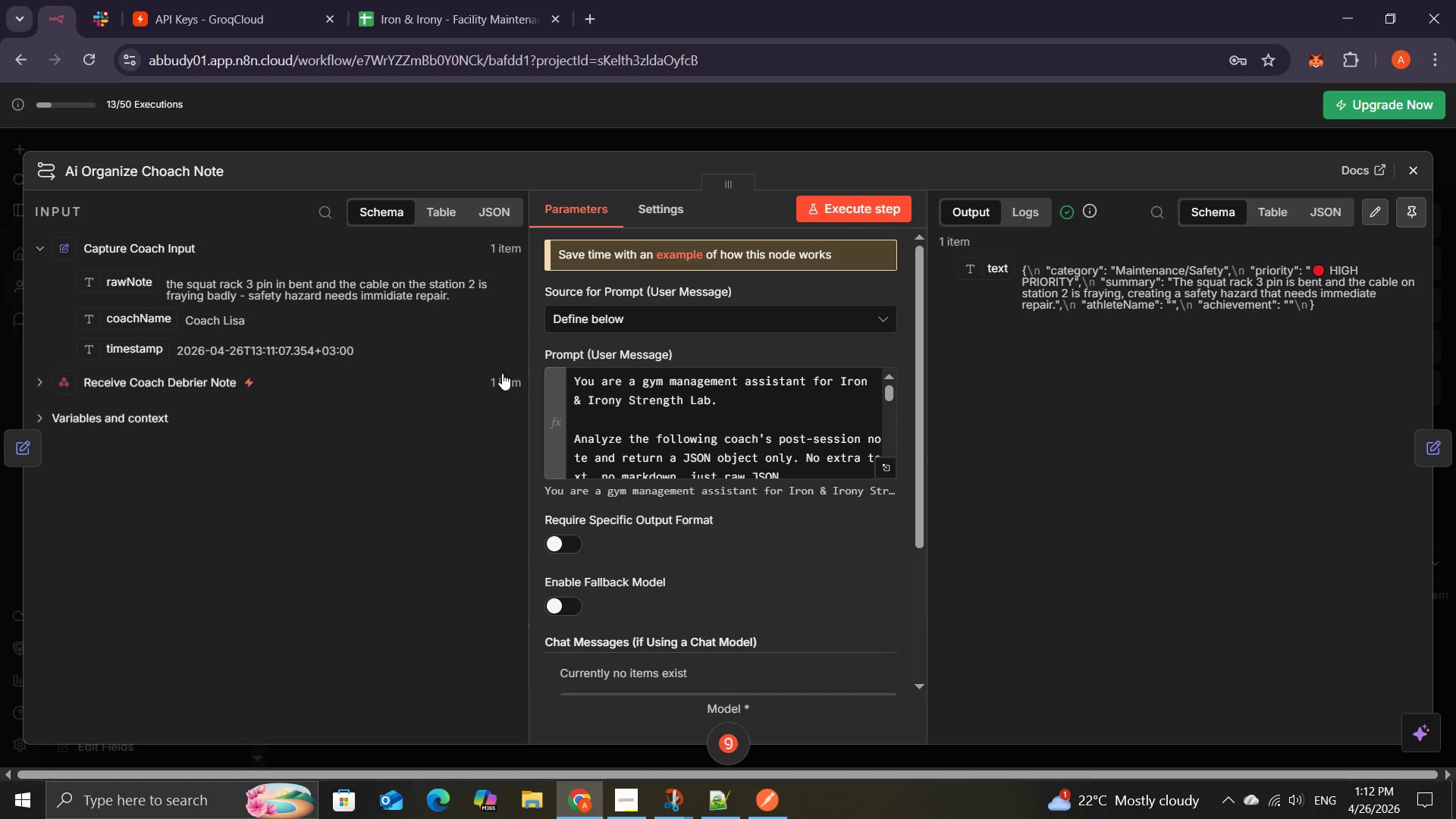 
wait(10.89)
 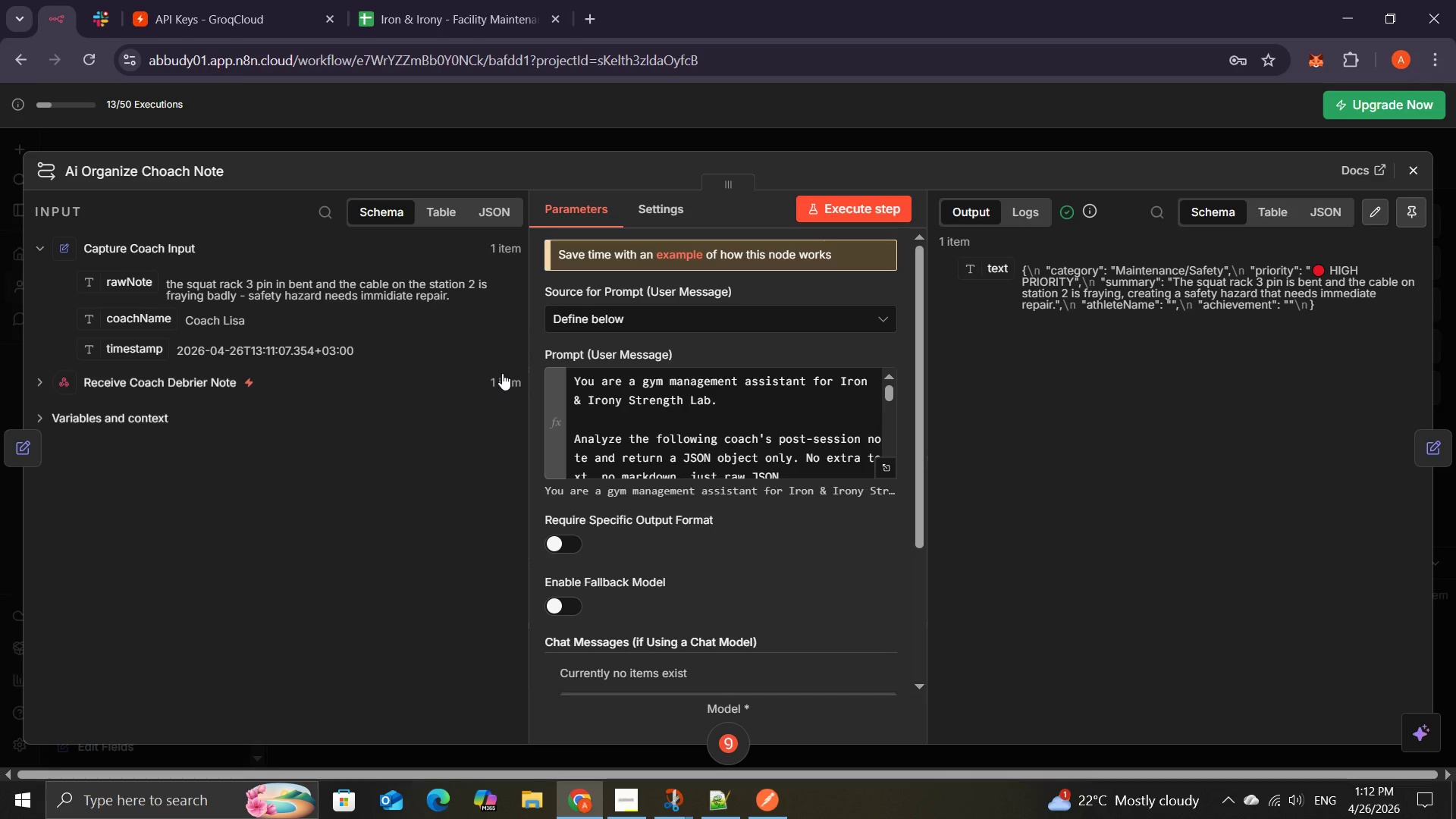 
left_click([885, 469])
 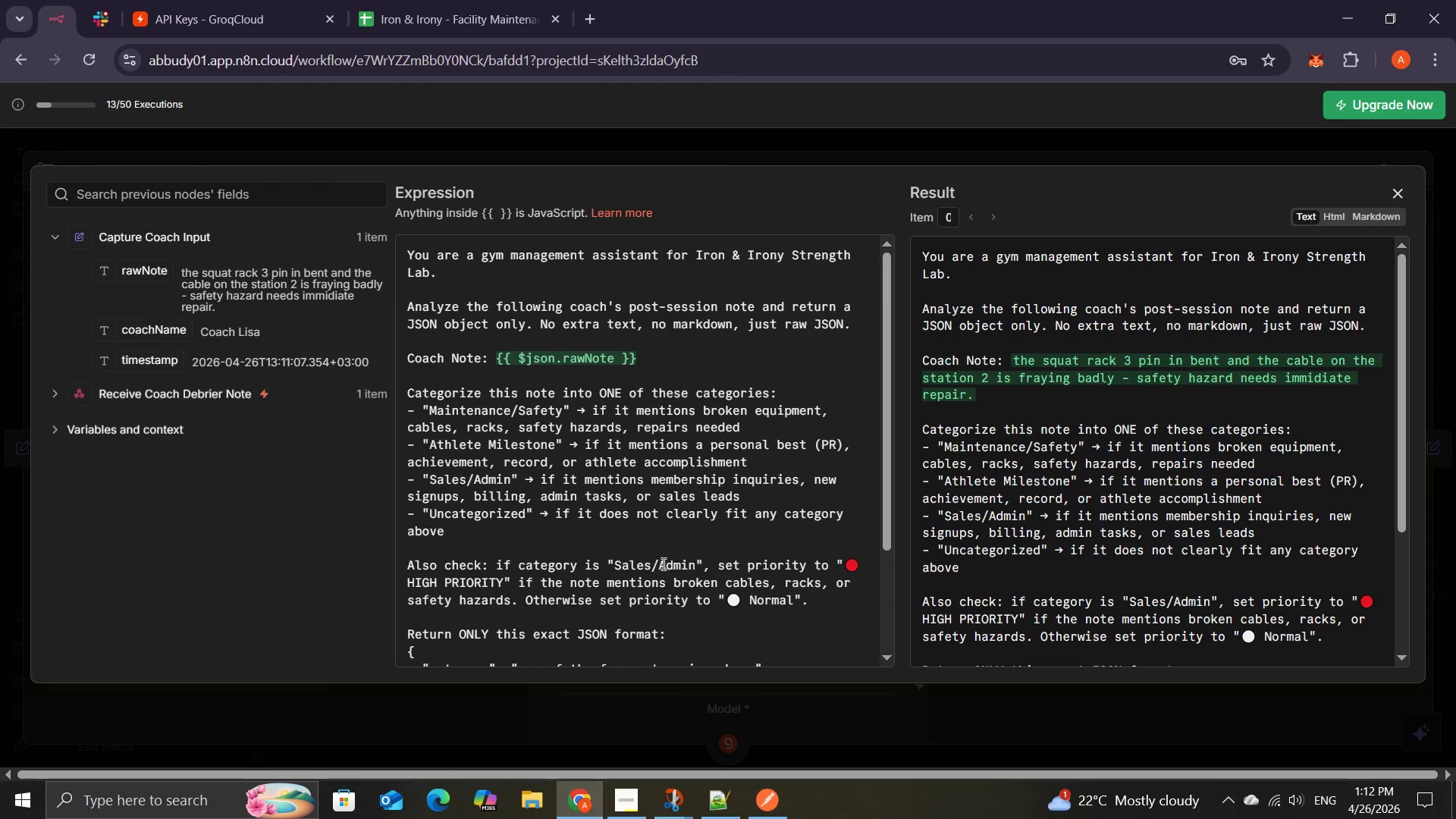 
wait(10.42)
 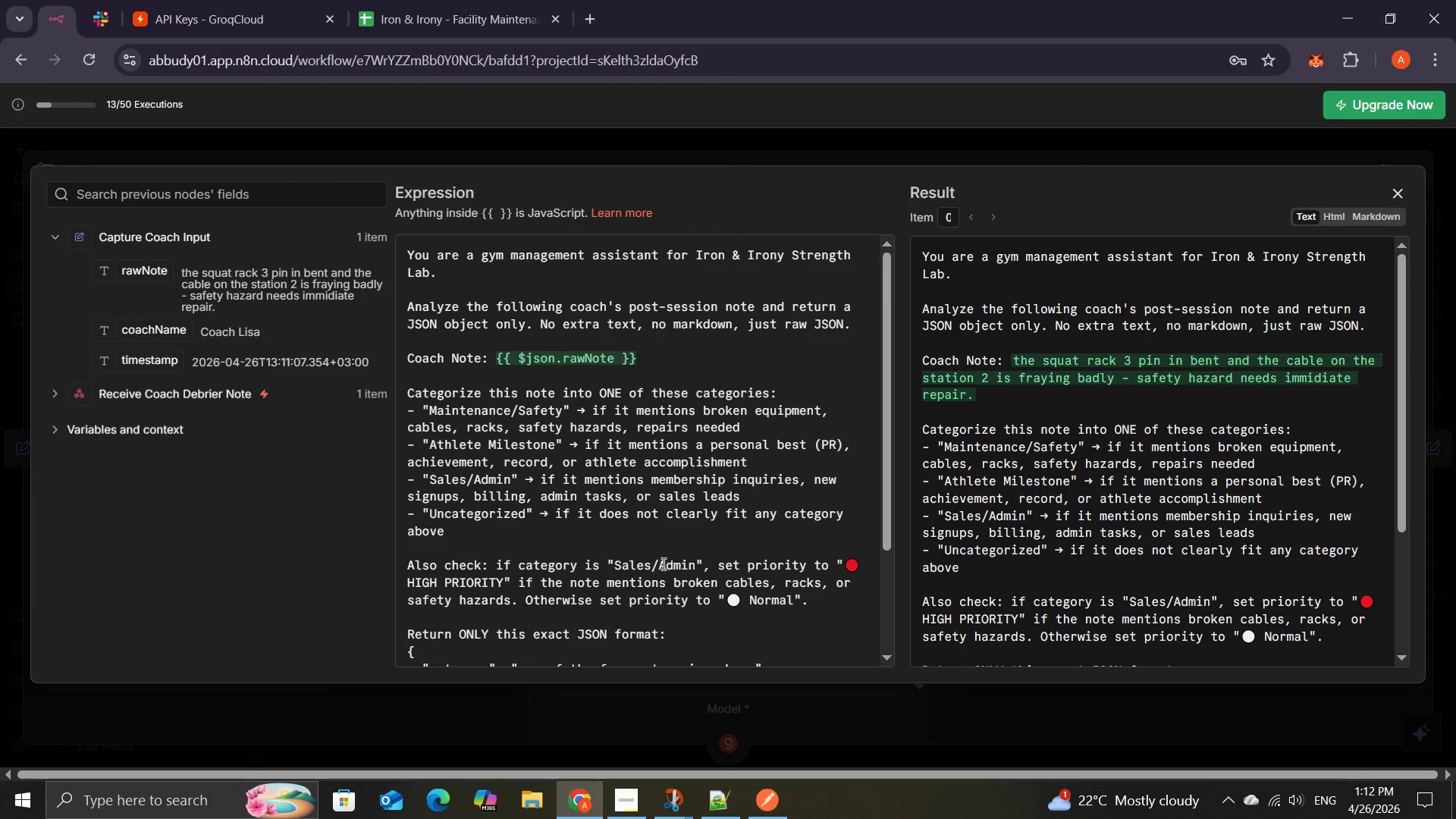 
left_click_drag(start_coordinate=[429, 407], to_coordinate=[560, 410])
 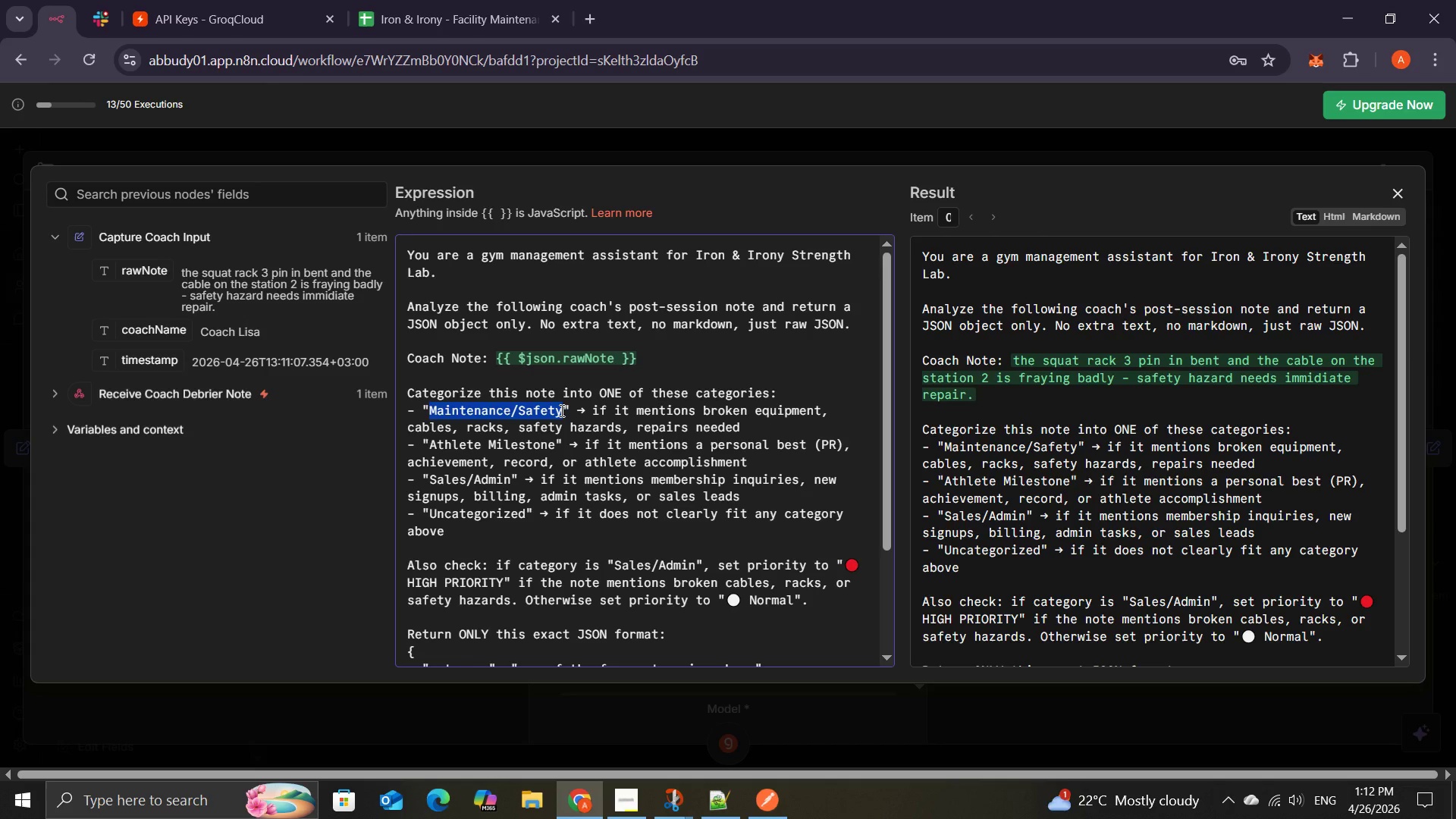 
key(Control+C)
 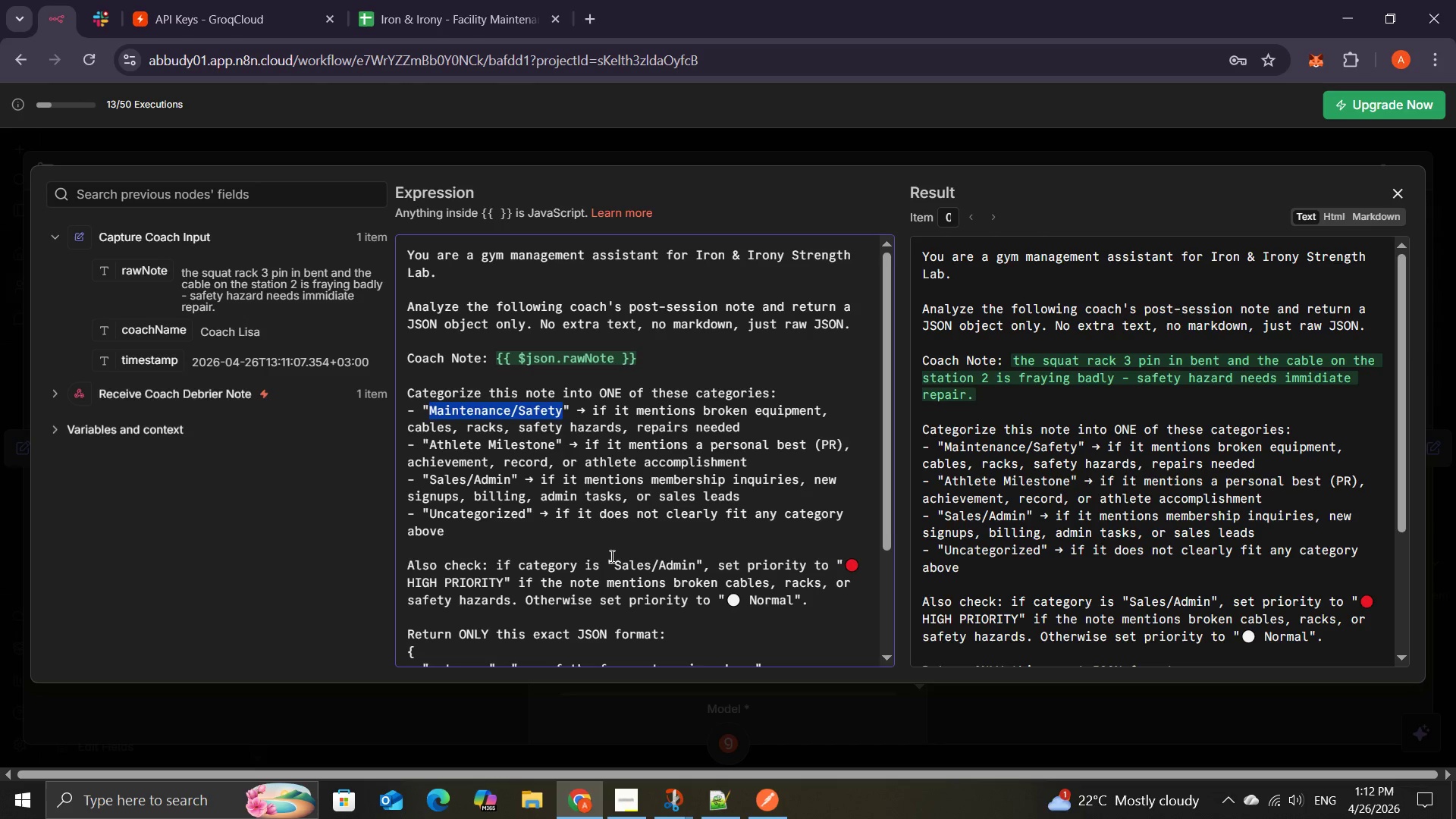 
left_click_drag(start_coordinate=[616, 563], to_coordinate=[695, 566])
 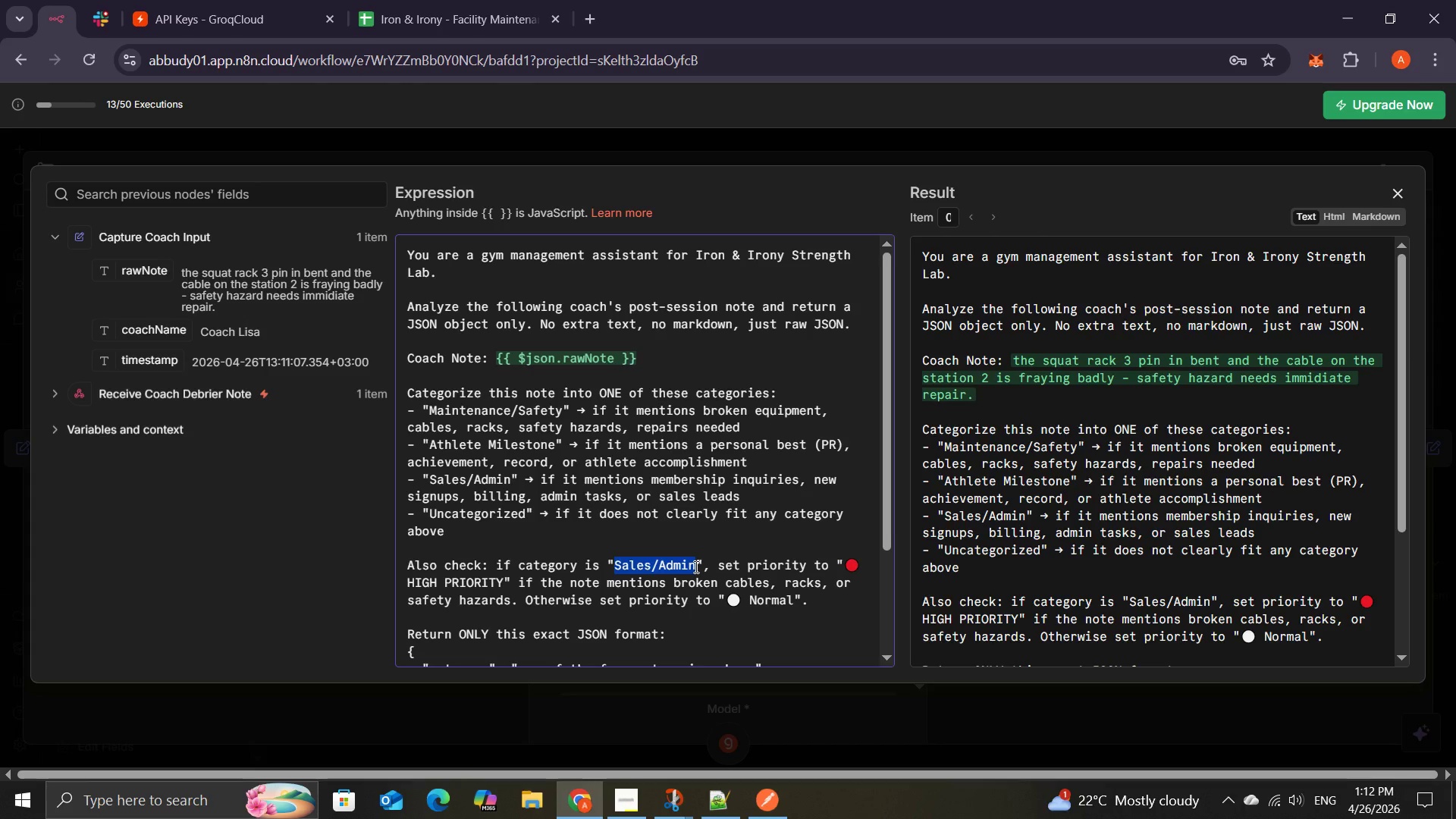 
key(Control+V)
 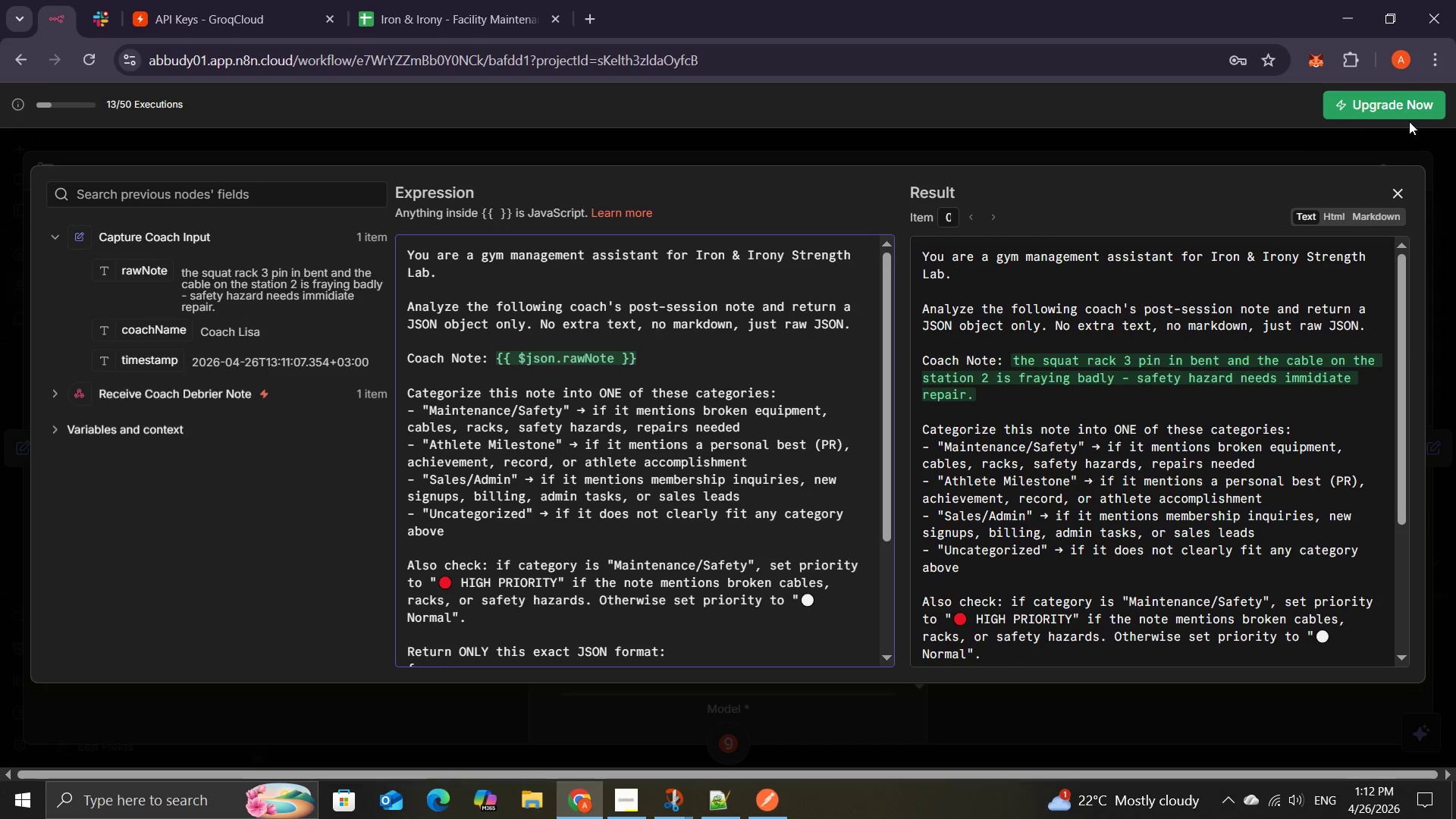 
left_click([1397, 185])
 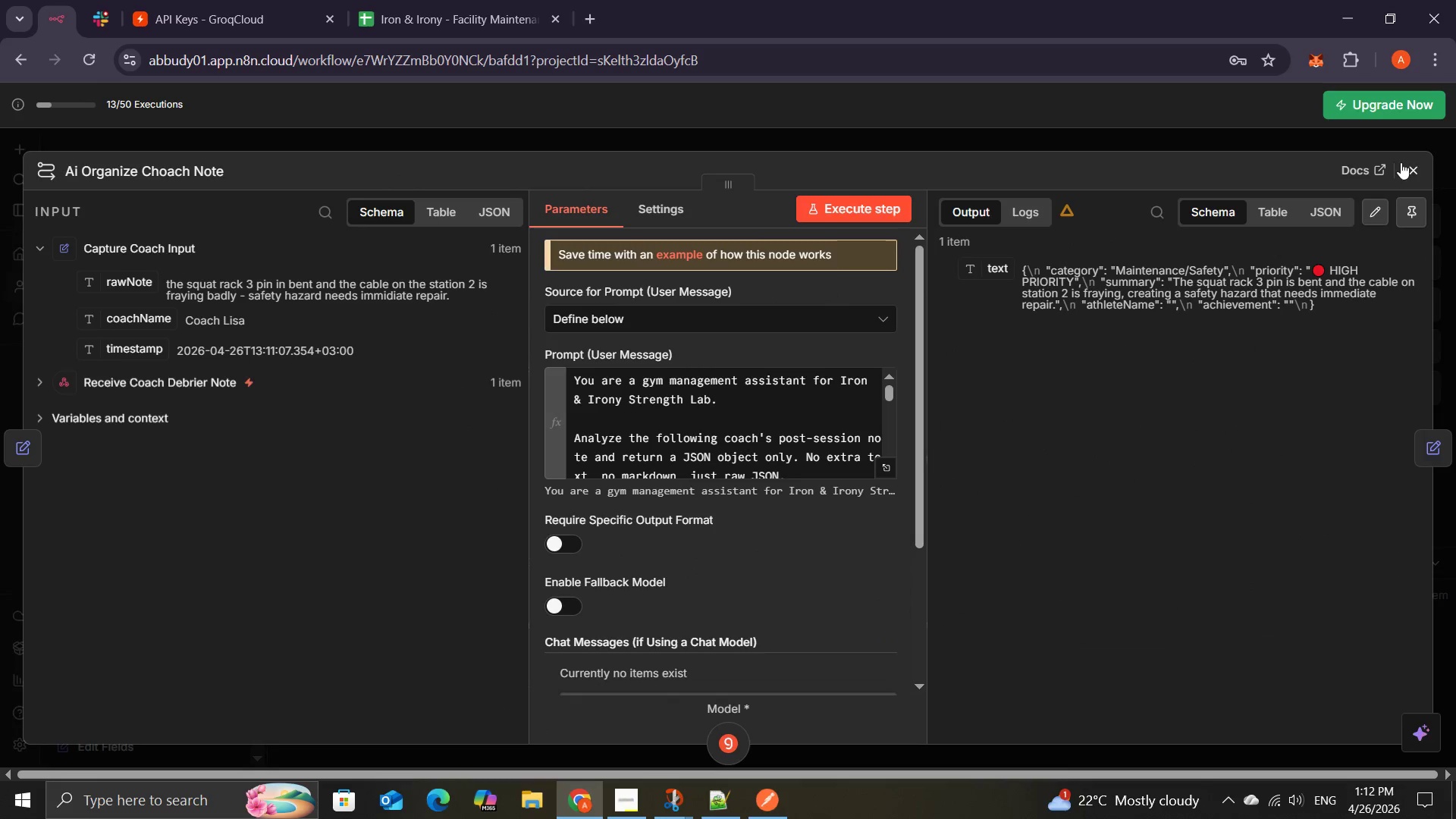 
left_click([1407, 159])
 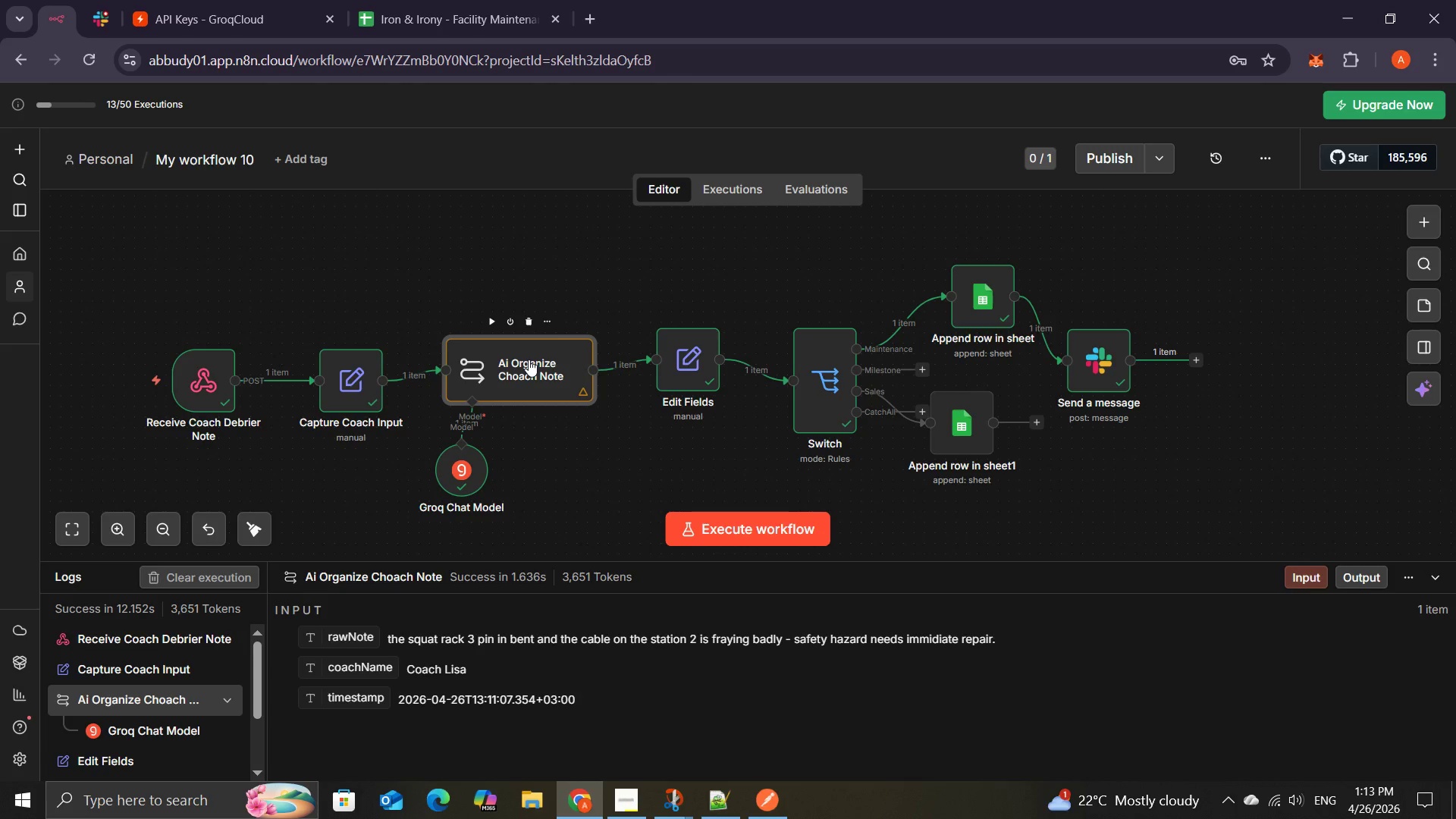 
wait(24.91)
 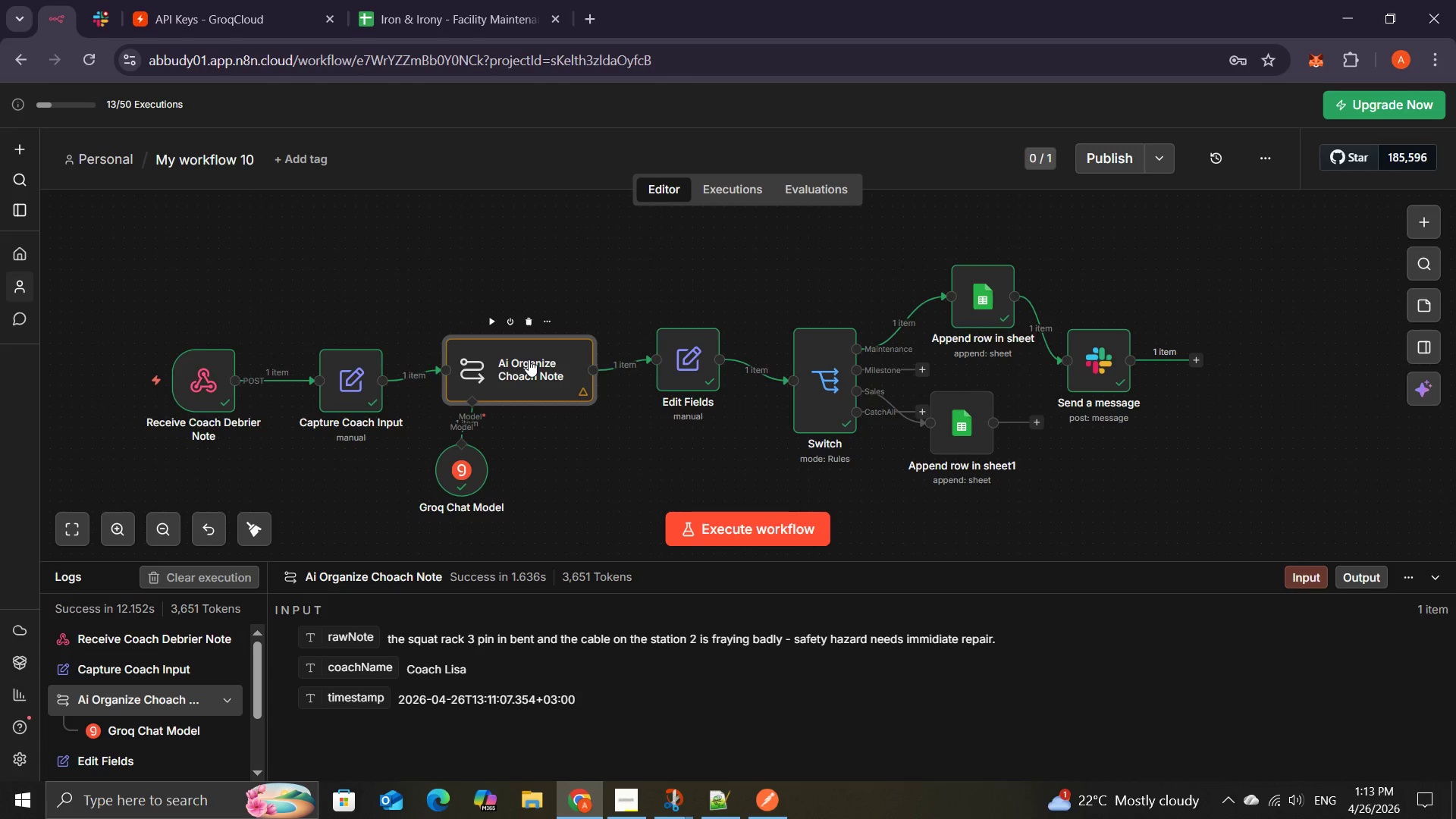 
double_click([827, 381])
 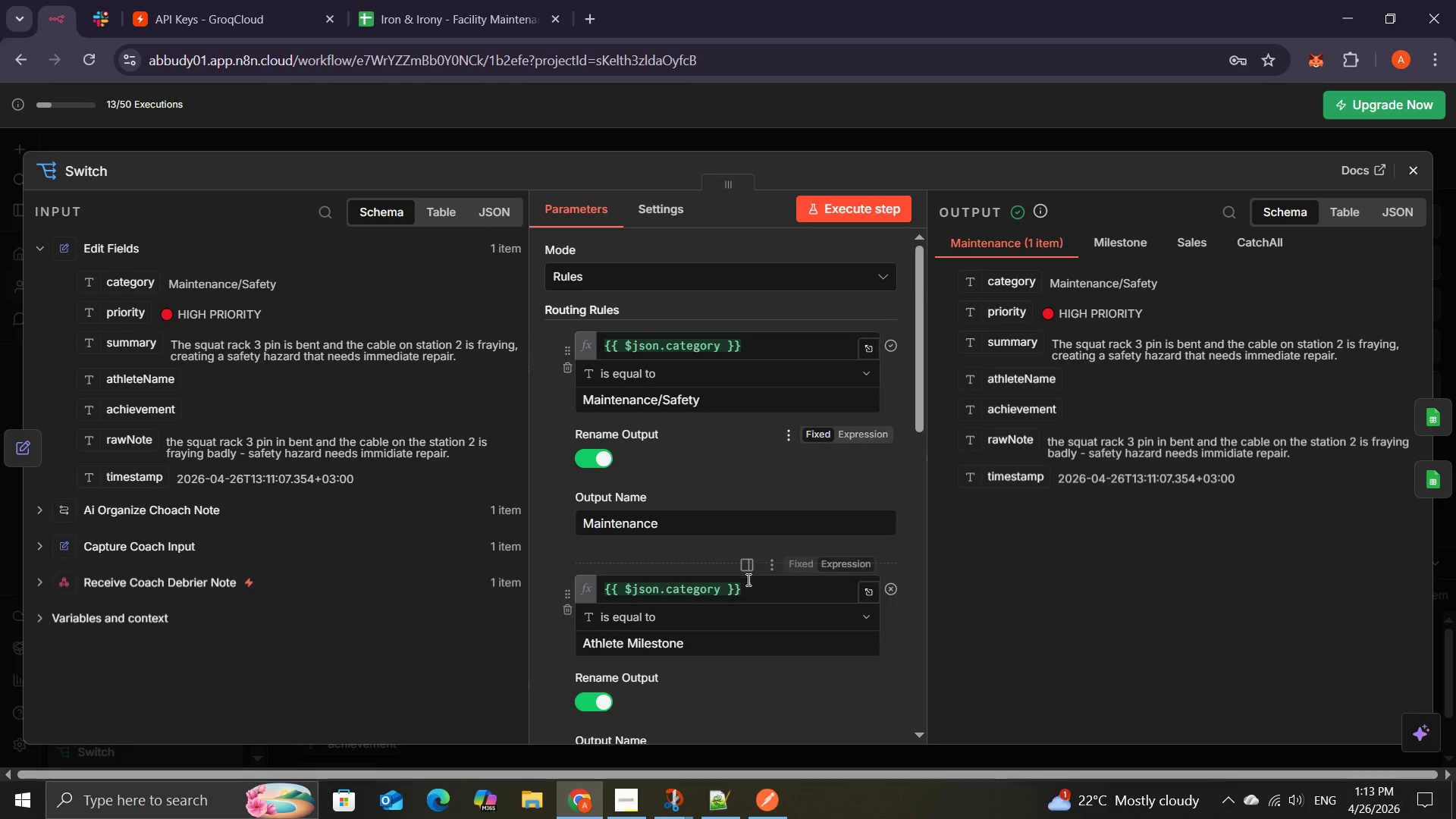 
wait(16.62)
 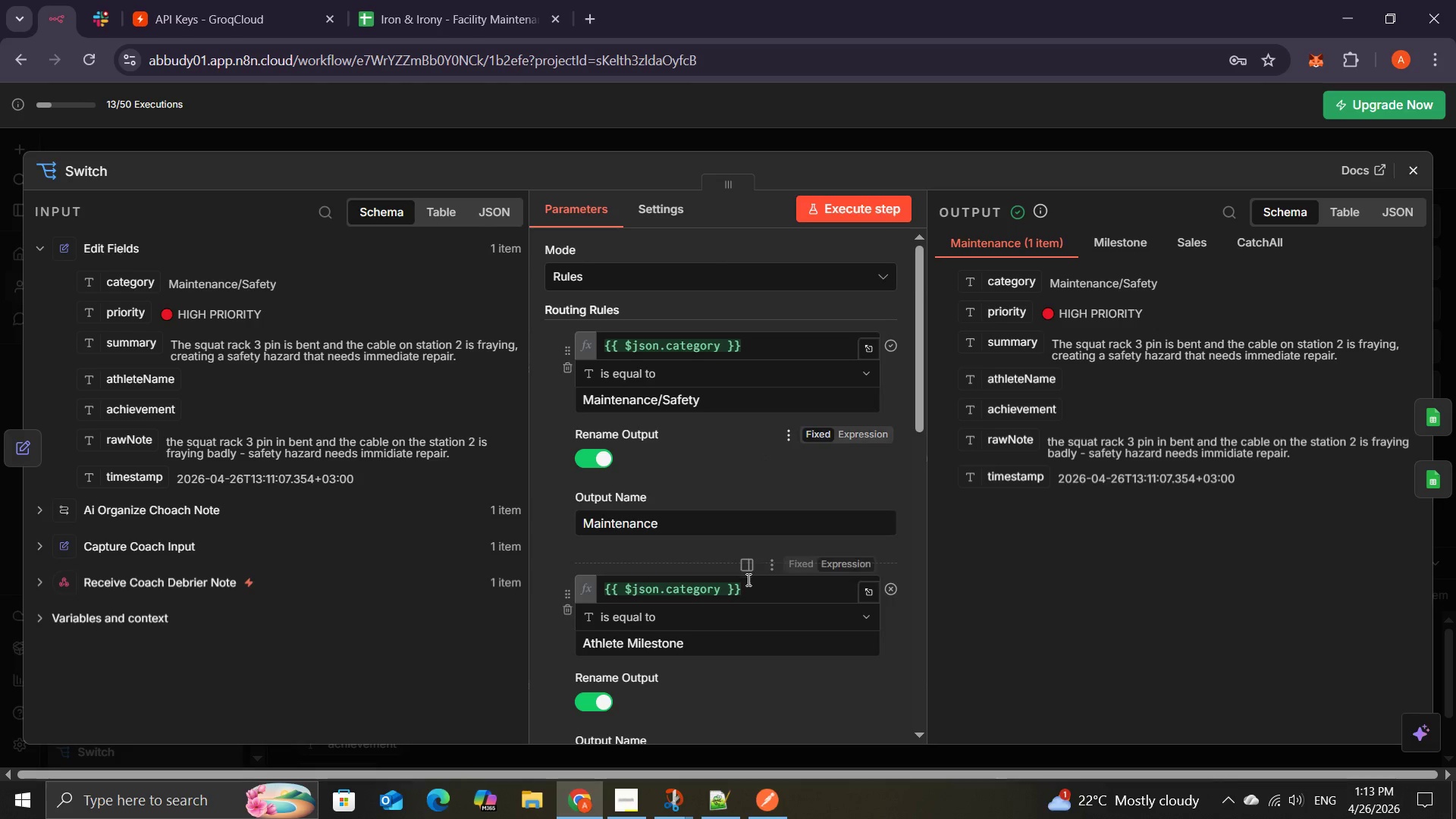 
left_click([1403, 171])
 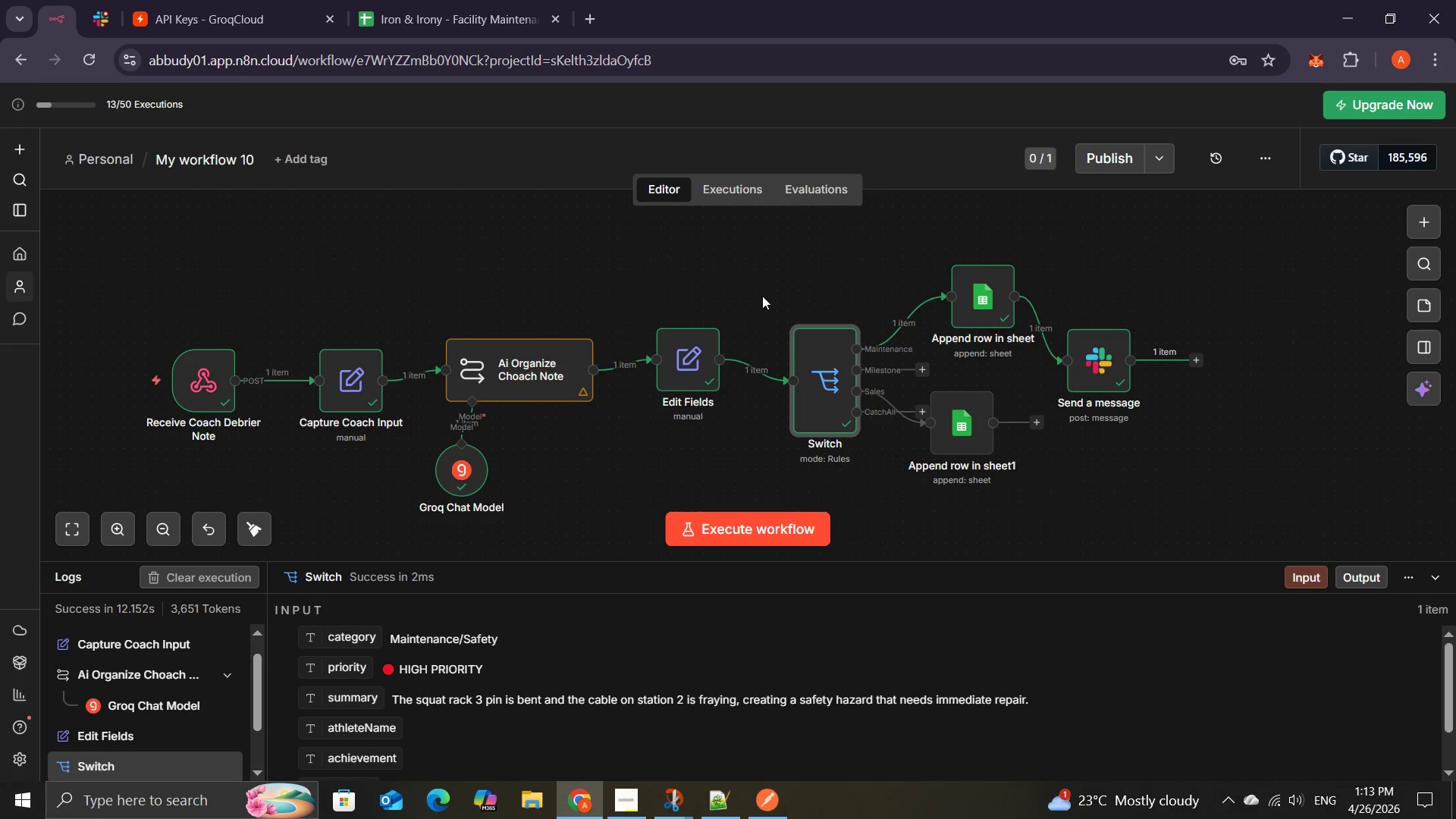 
mouse_move([661, 366])
 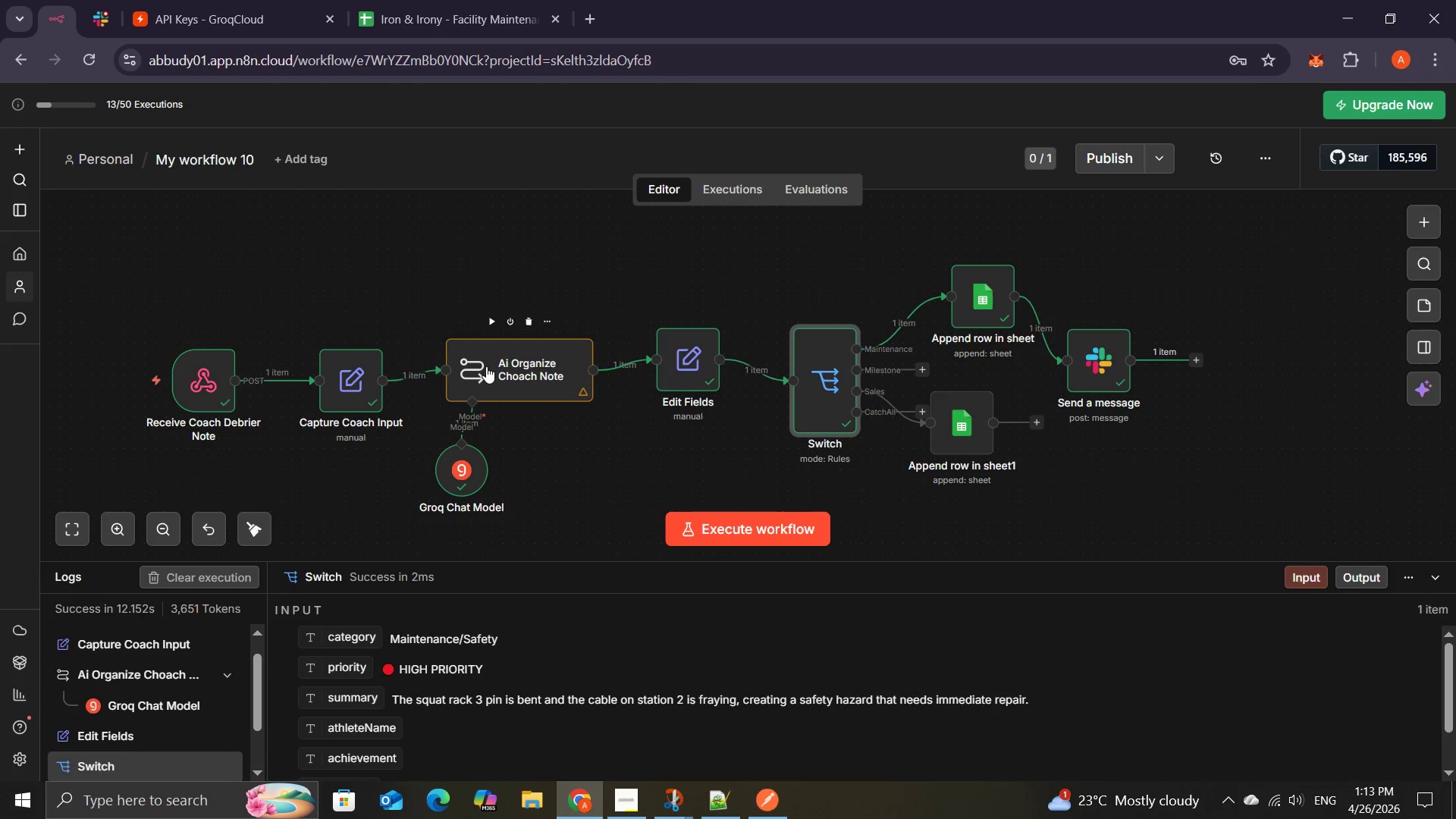 
double_click([486, 366])
 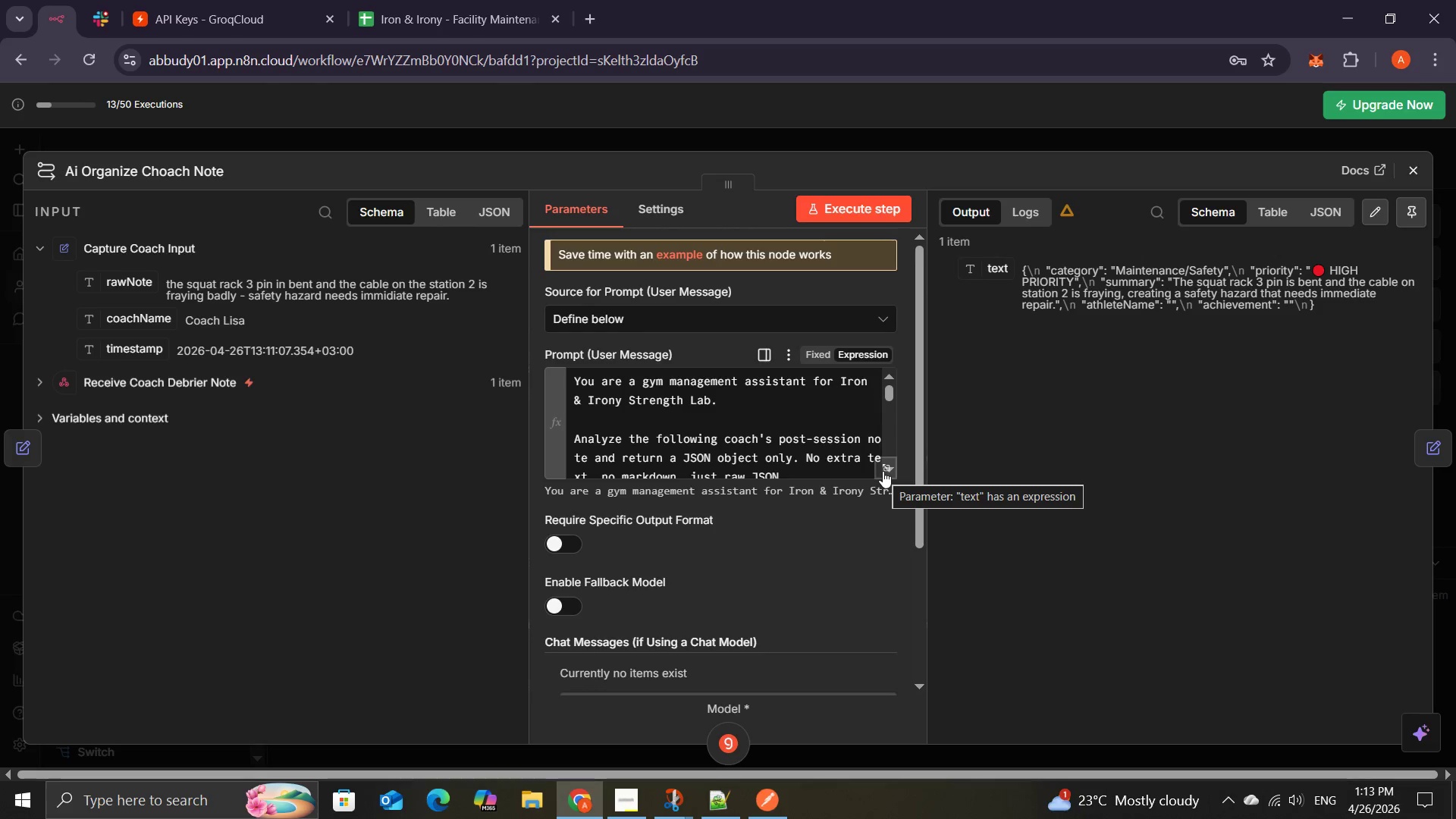 
wait(20.69)
 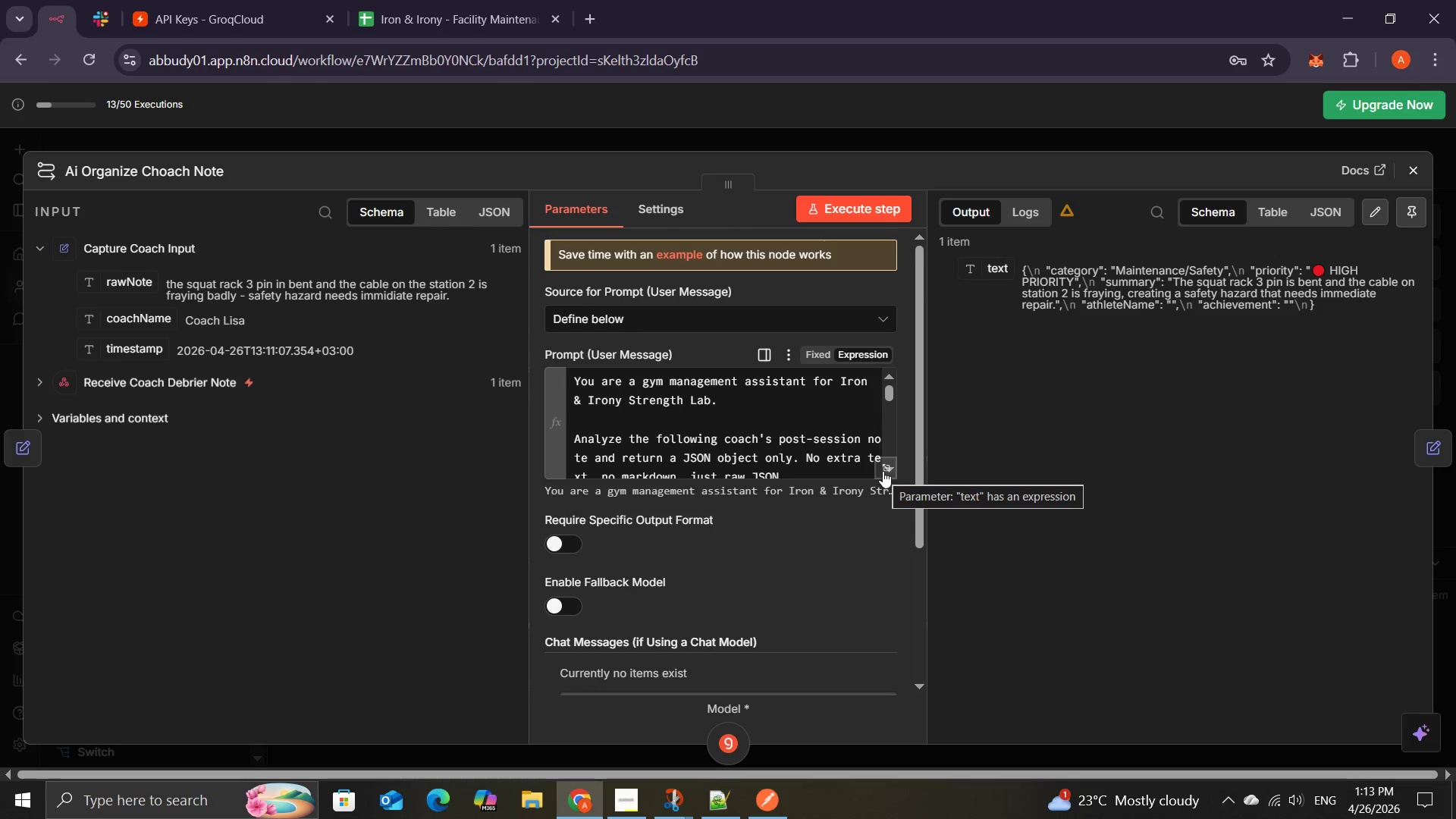 
left_click([880, 465])
 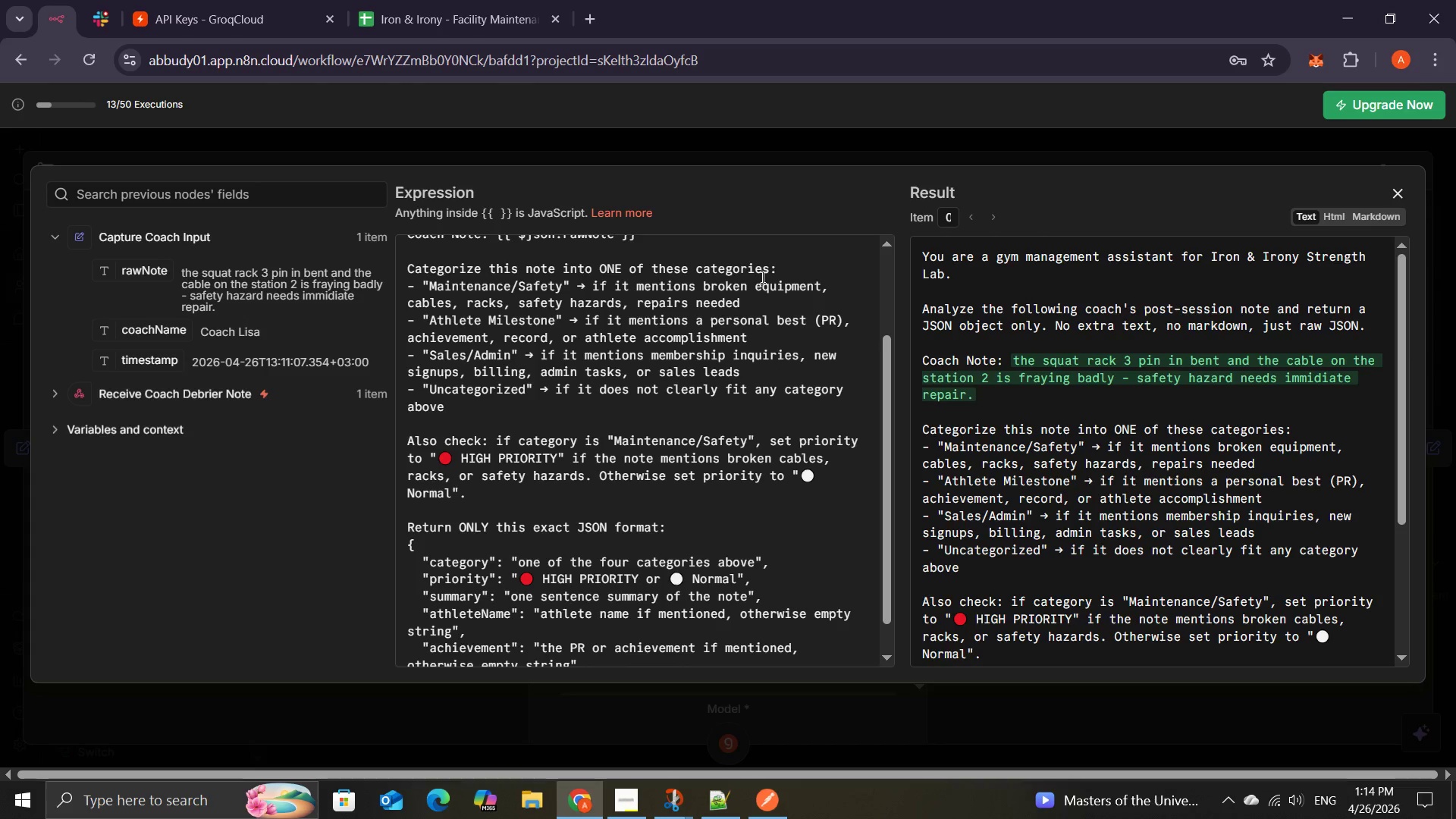 
wait(41.33)
 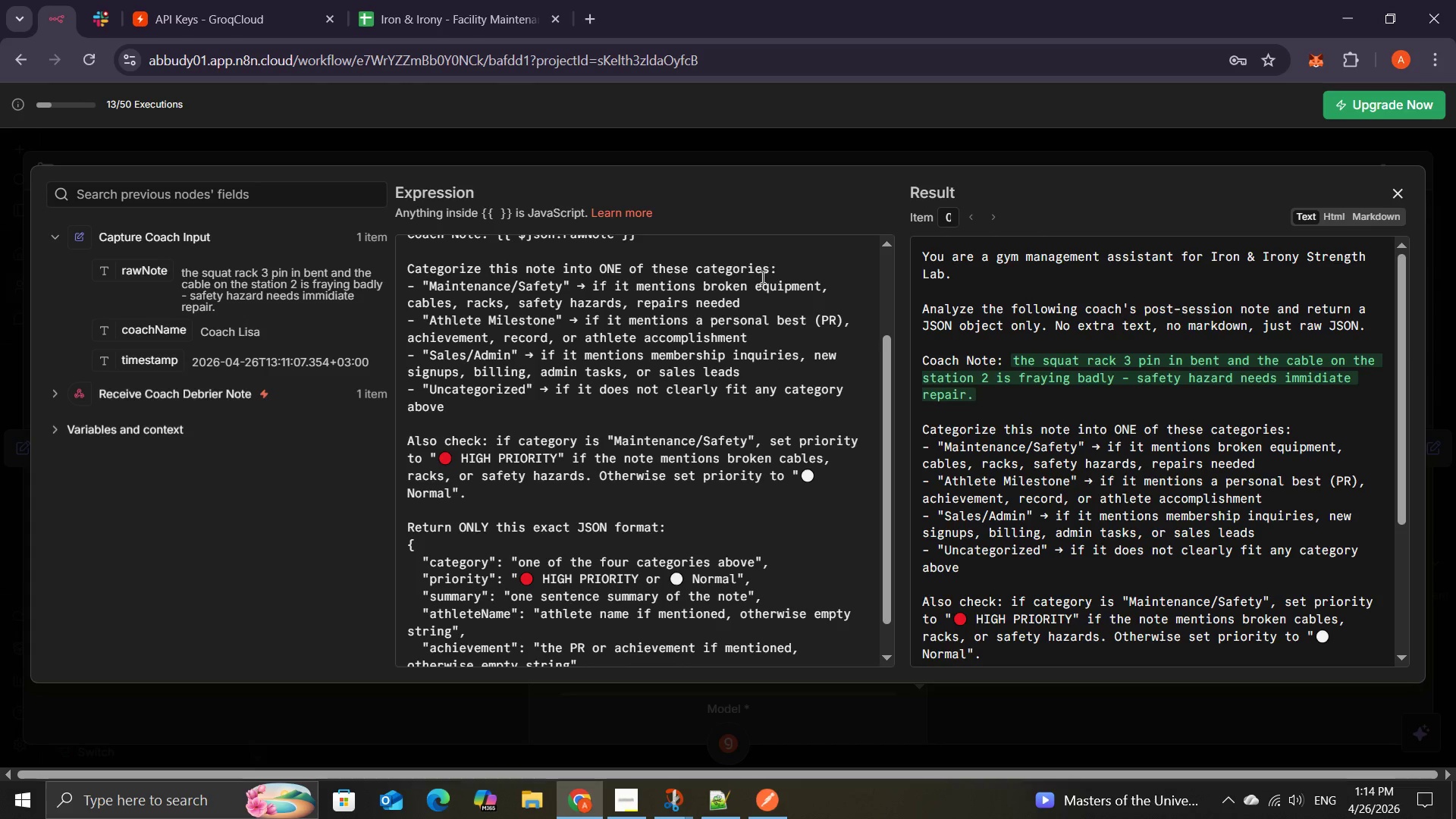 
left_click([1389, 187])
 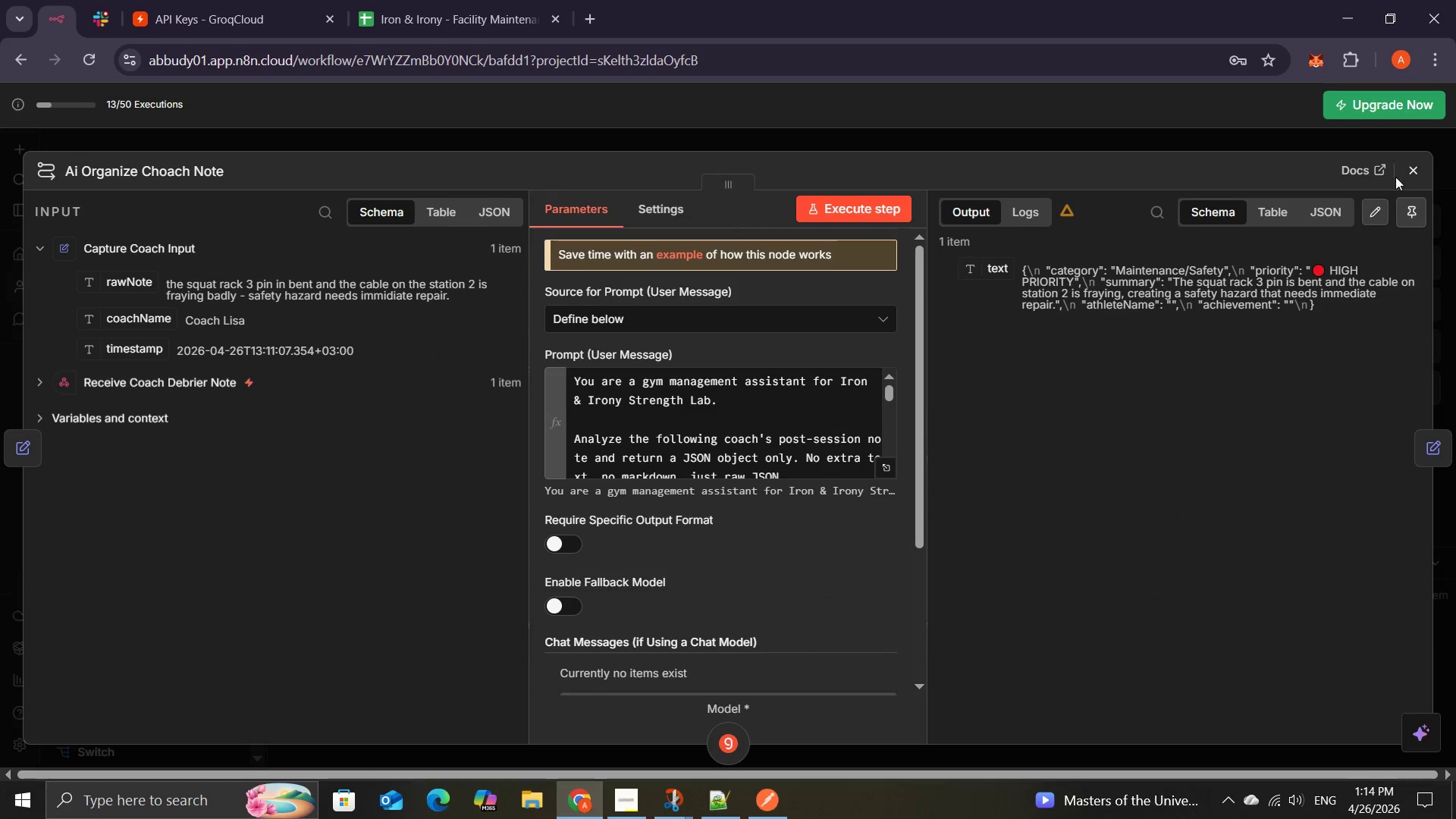 
left_click([1407, 169])
 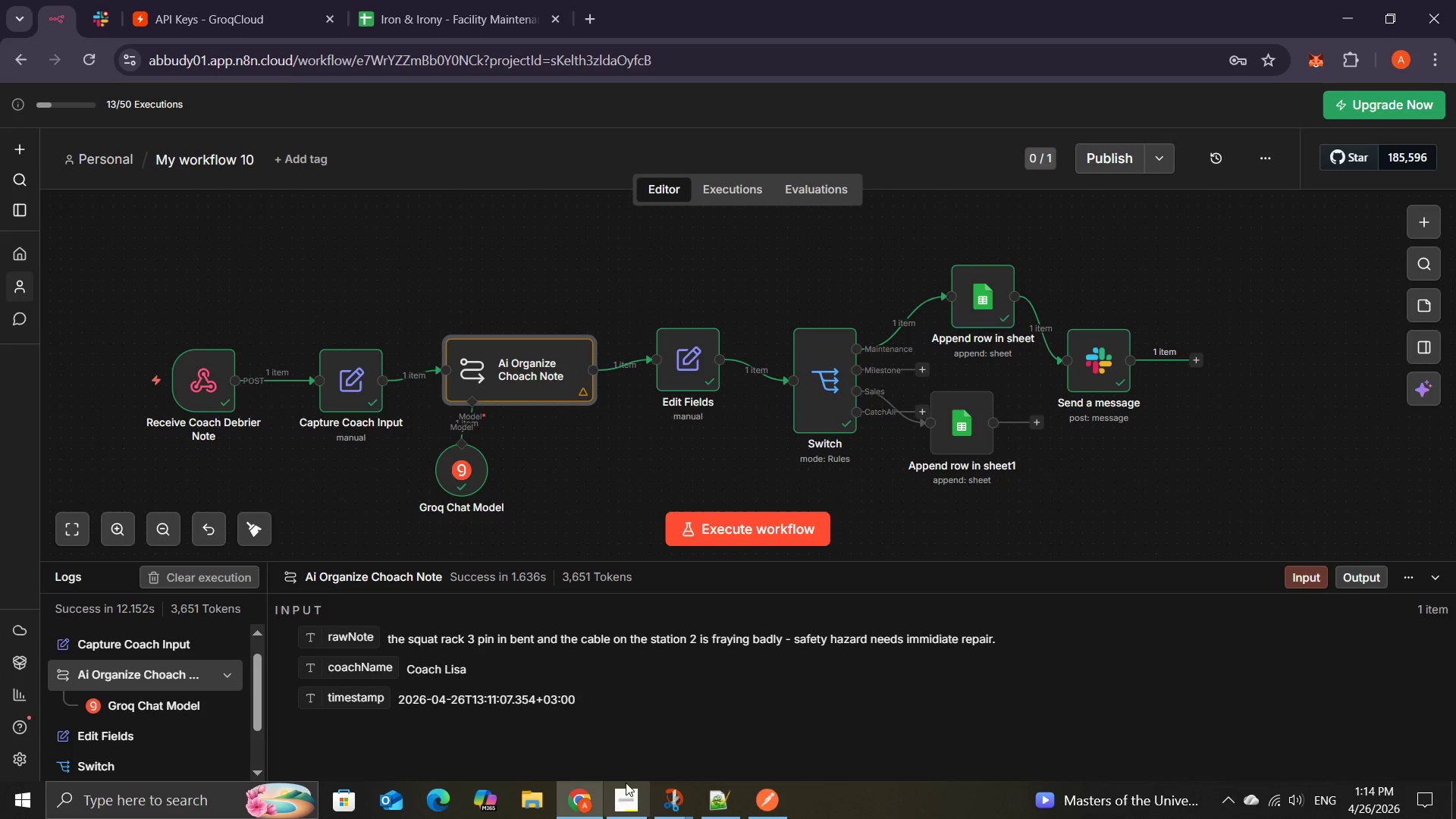 
left_click([632, 792])